 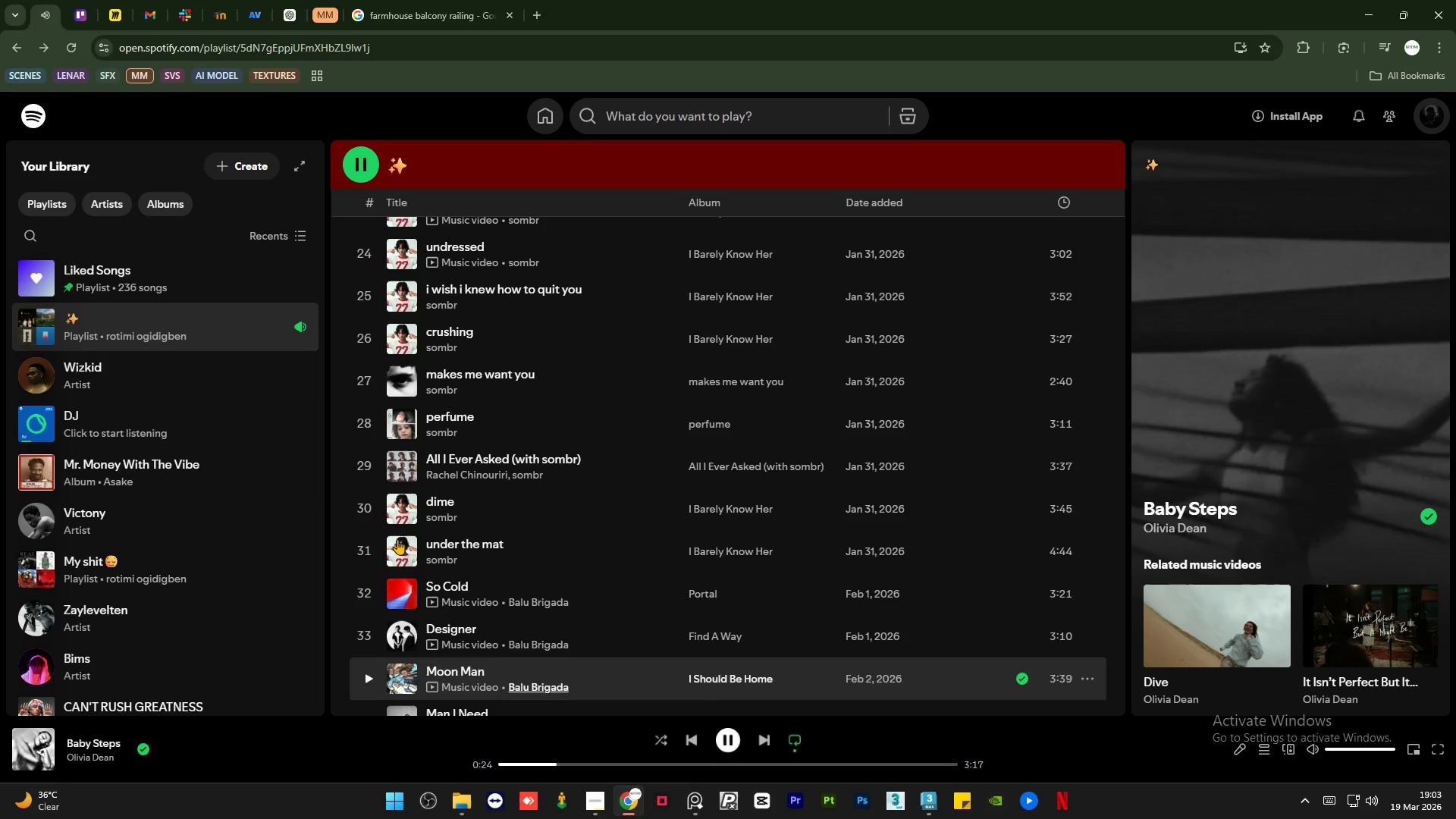 
left_click([626, 116])
 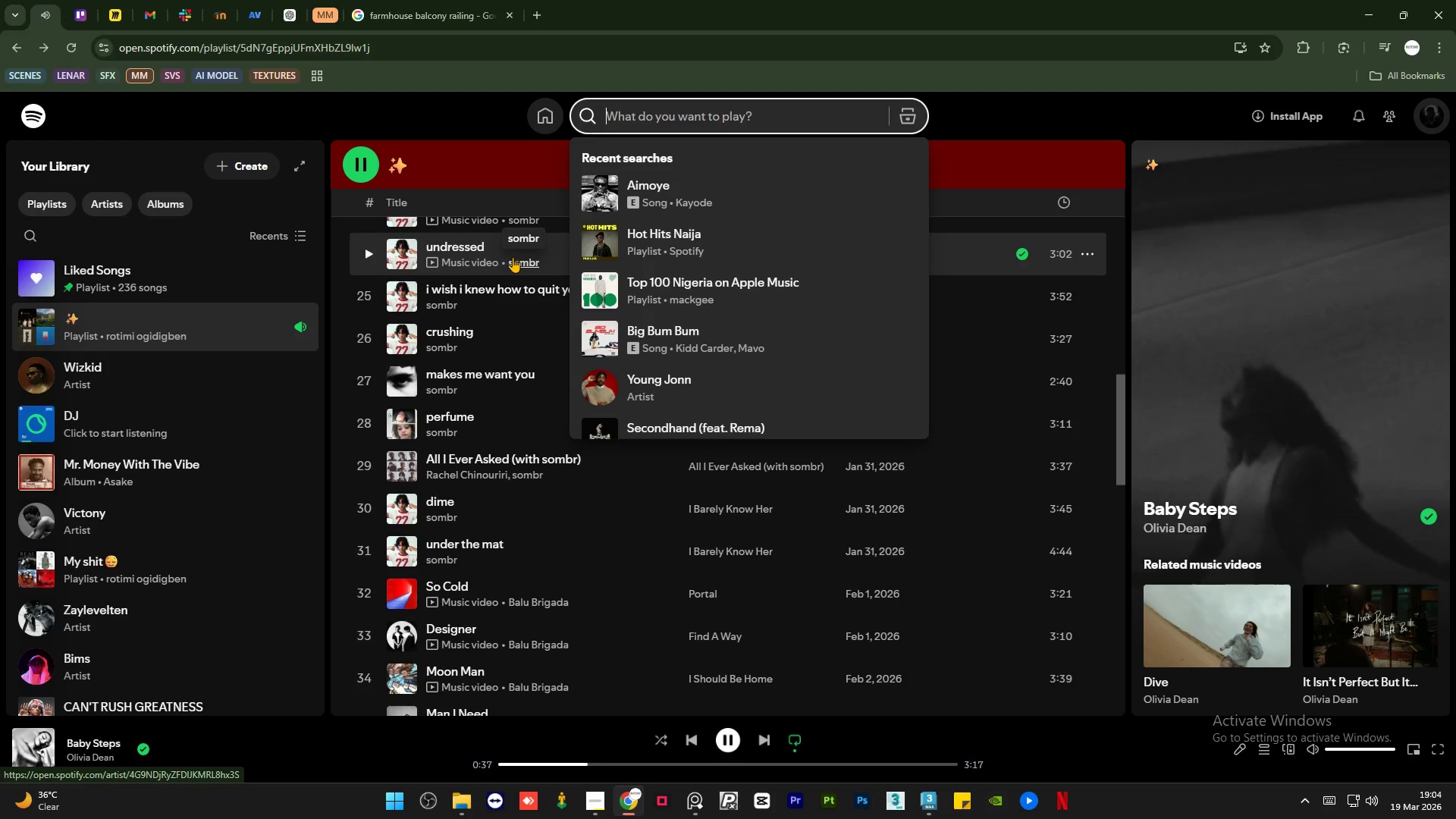 
wait(17.14)
 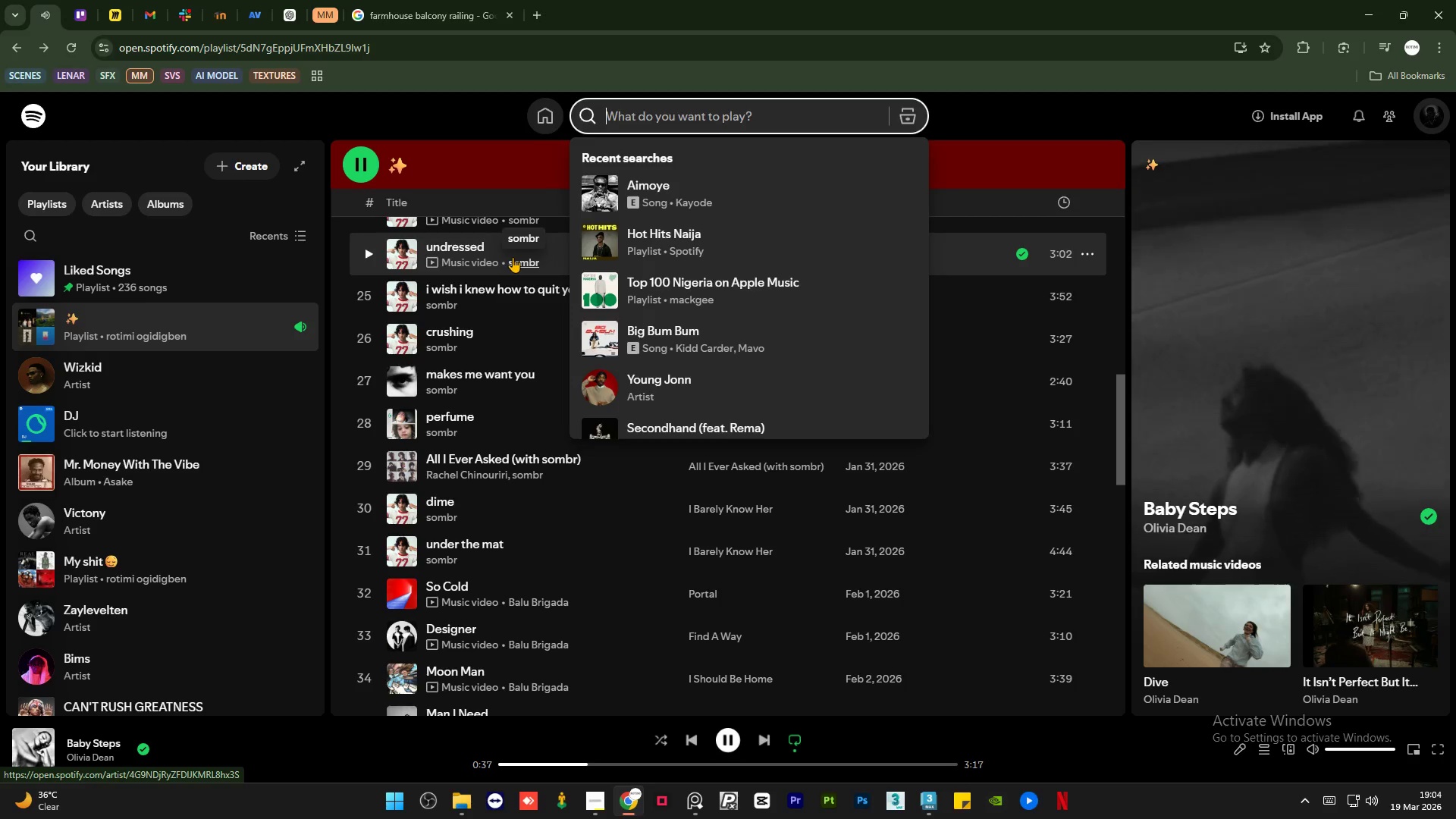 
left_click([929, 795])
 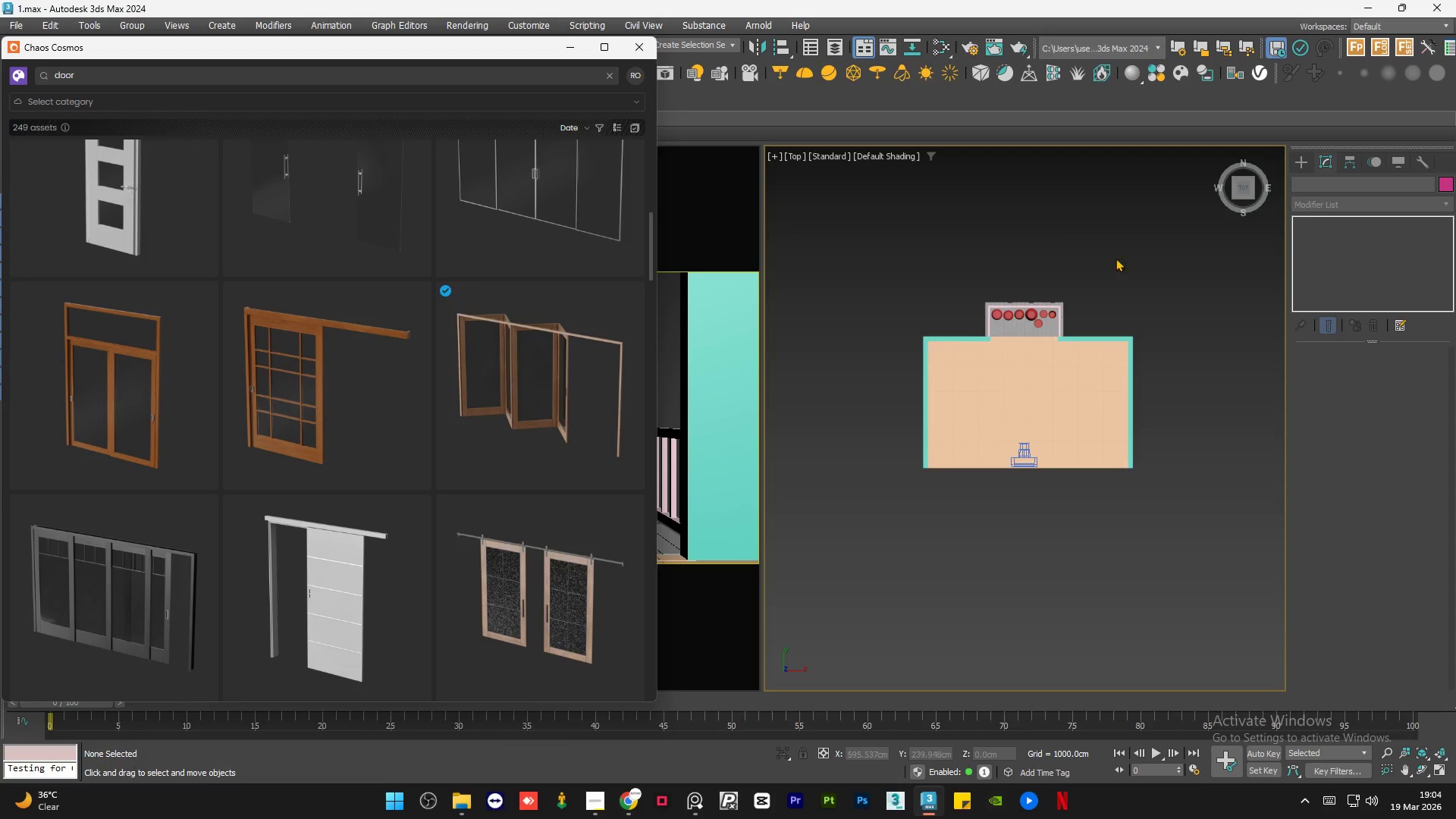 
scroll: coordinate [1032, 306], scroll_direction: up, amount: 1.0
 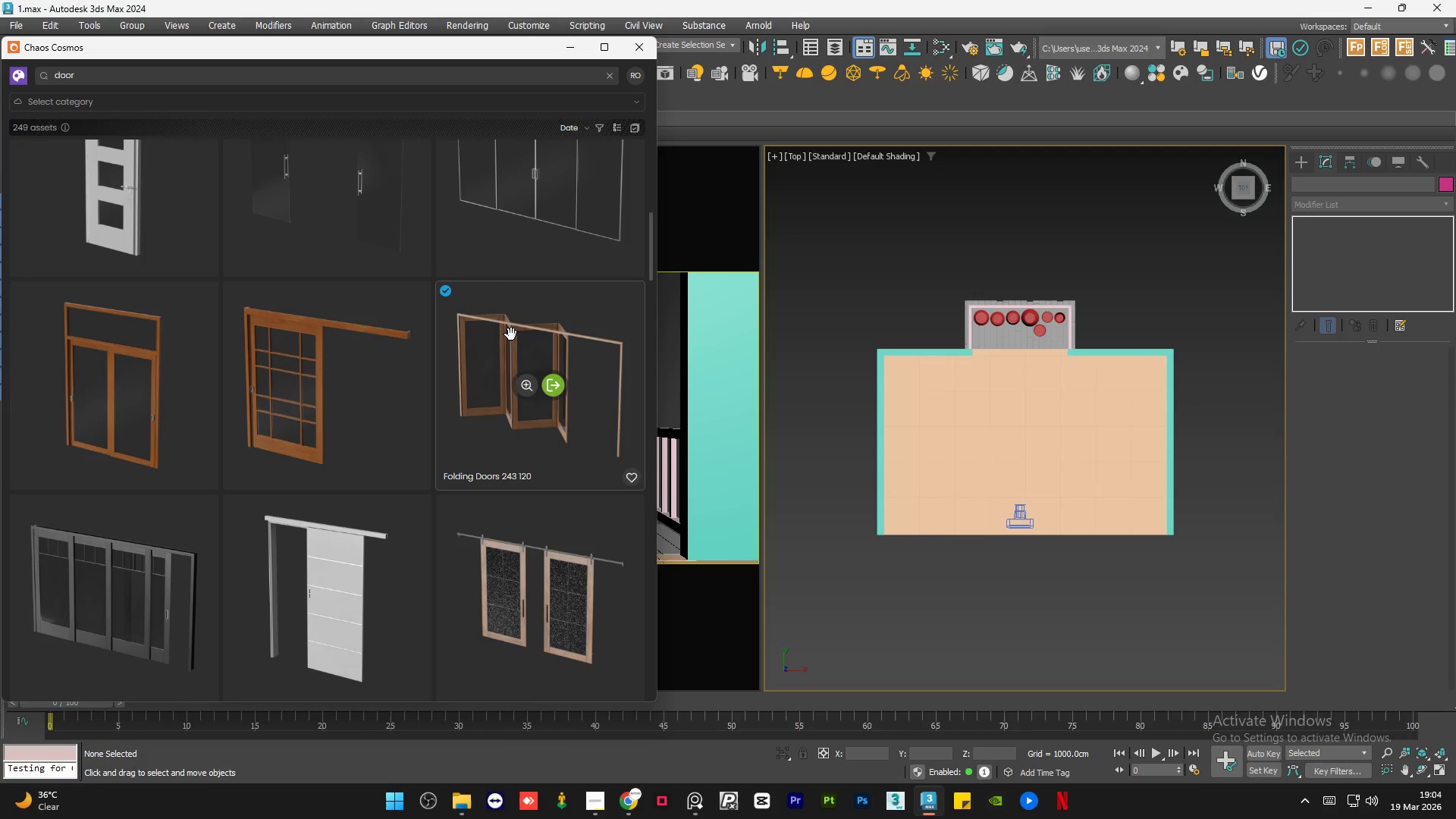 
left_click_drag(start_coordinate=[505, 334], to_coordinate=[984, 438])
 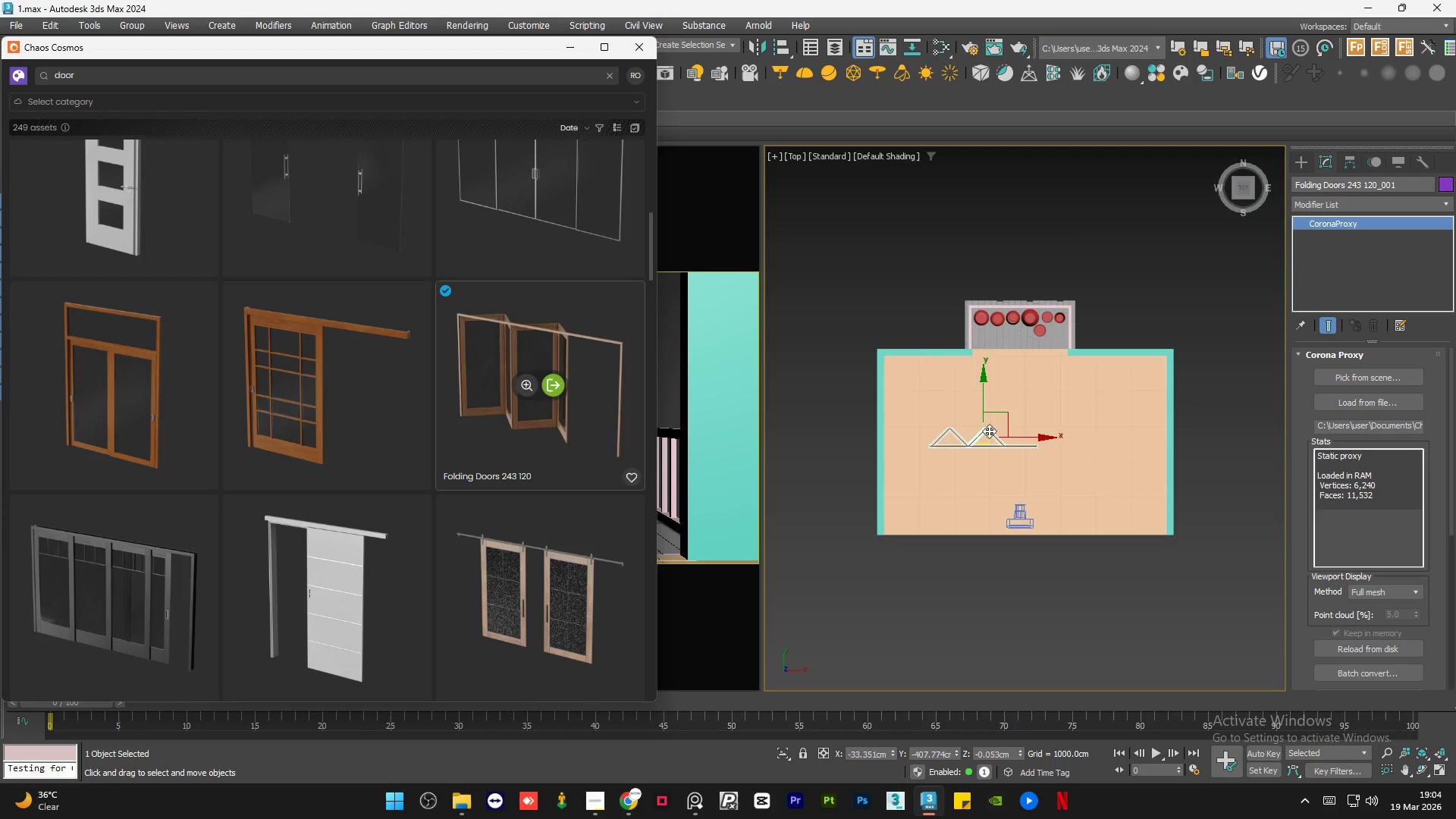 
left_click_drag(start_coordinate=[1004, 416], to_coordinate=[1039, 253])
 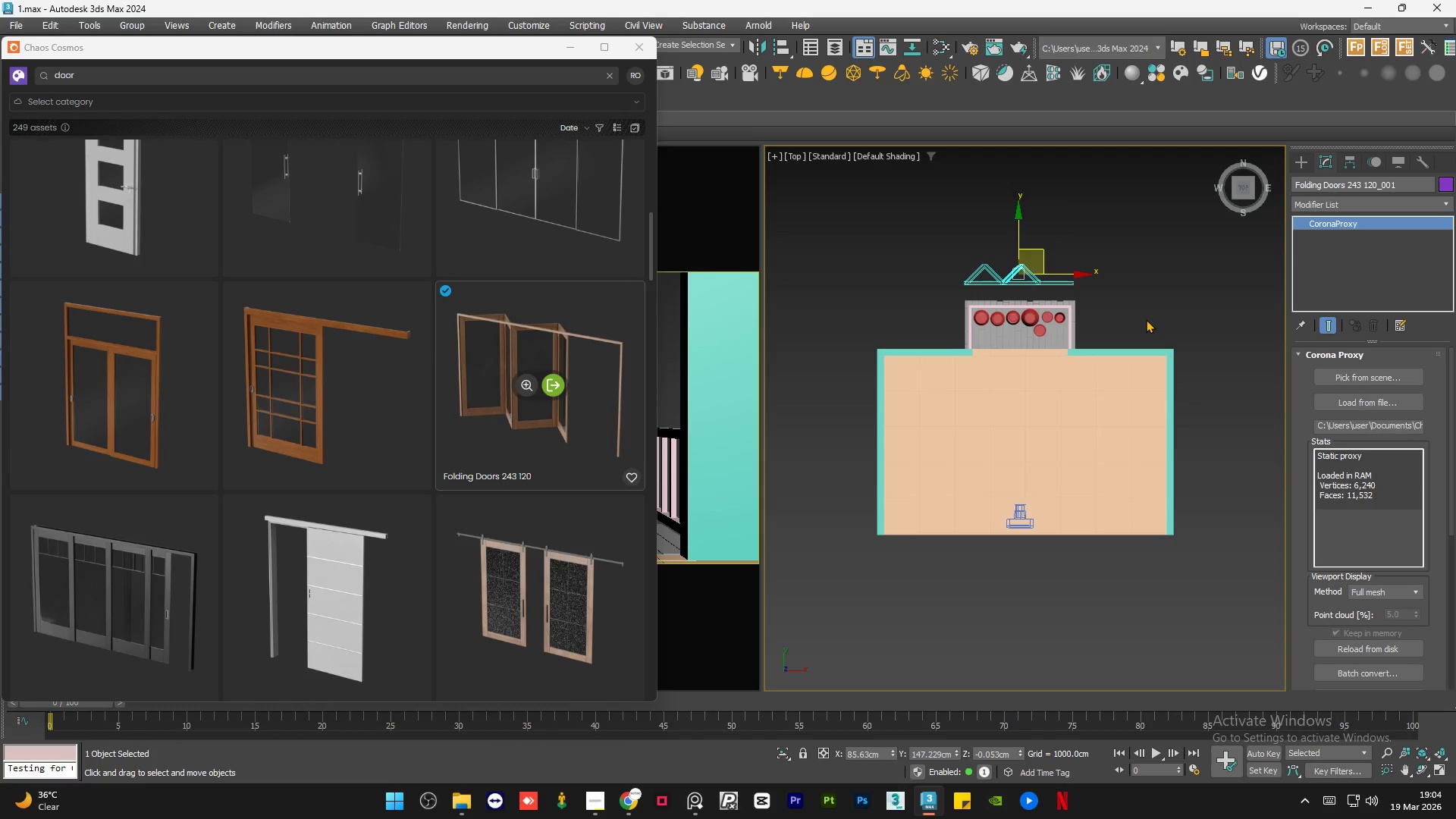 
left_click([1147, 319])
 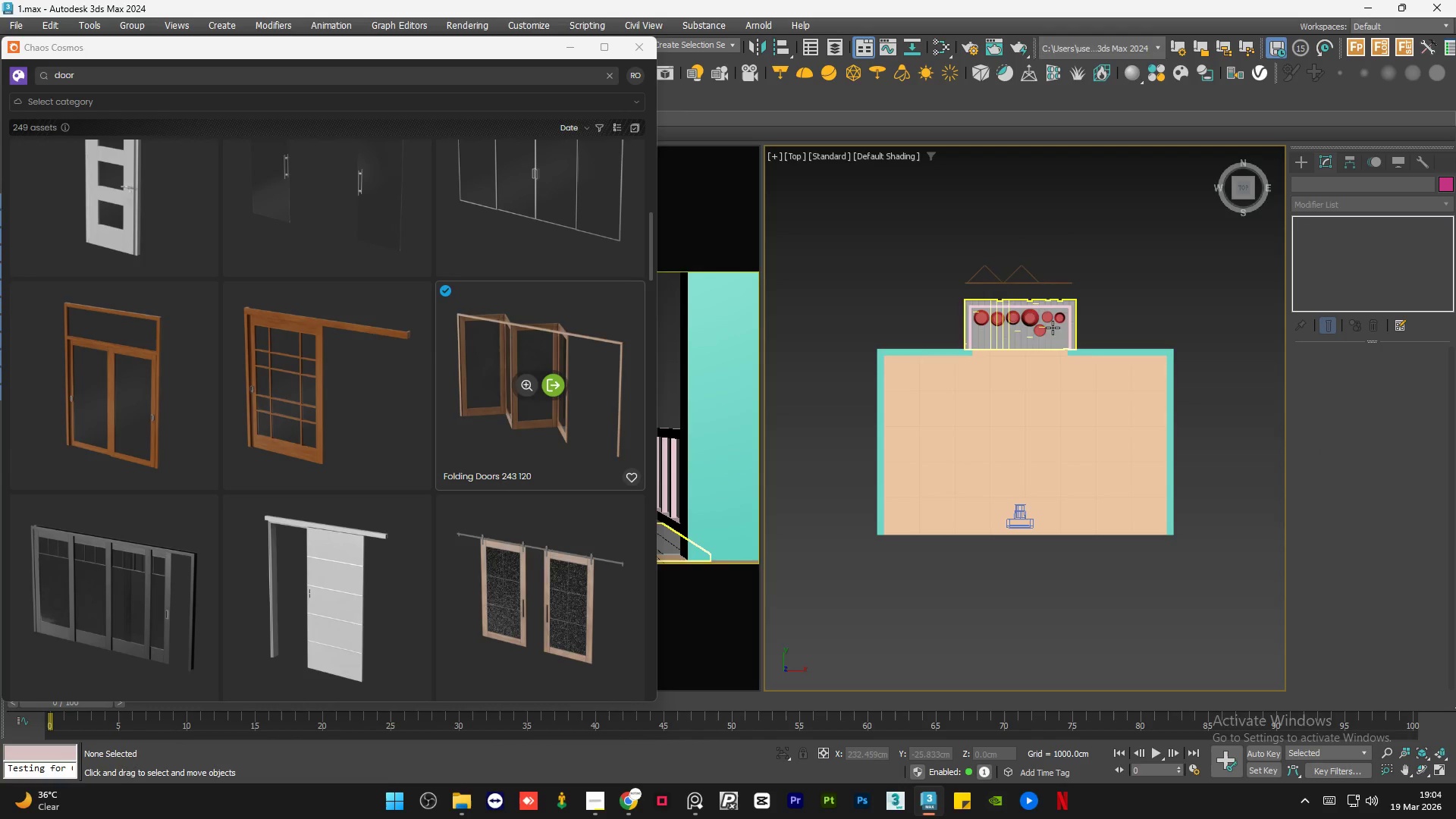 
hold_key(key=AltLeft, duration=0.98)
 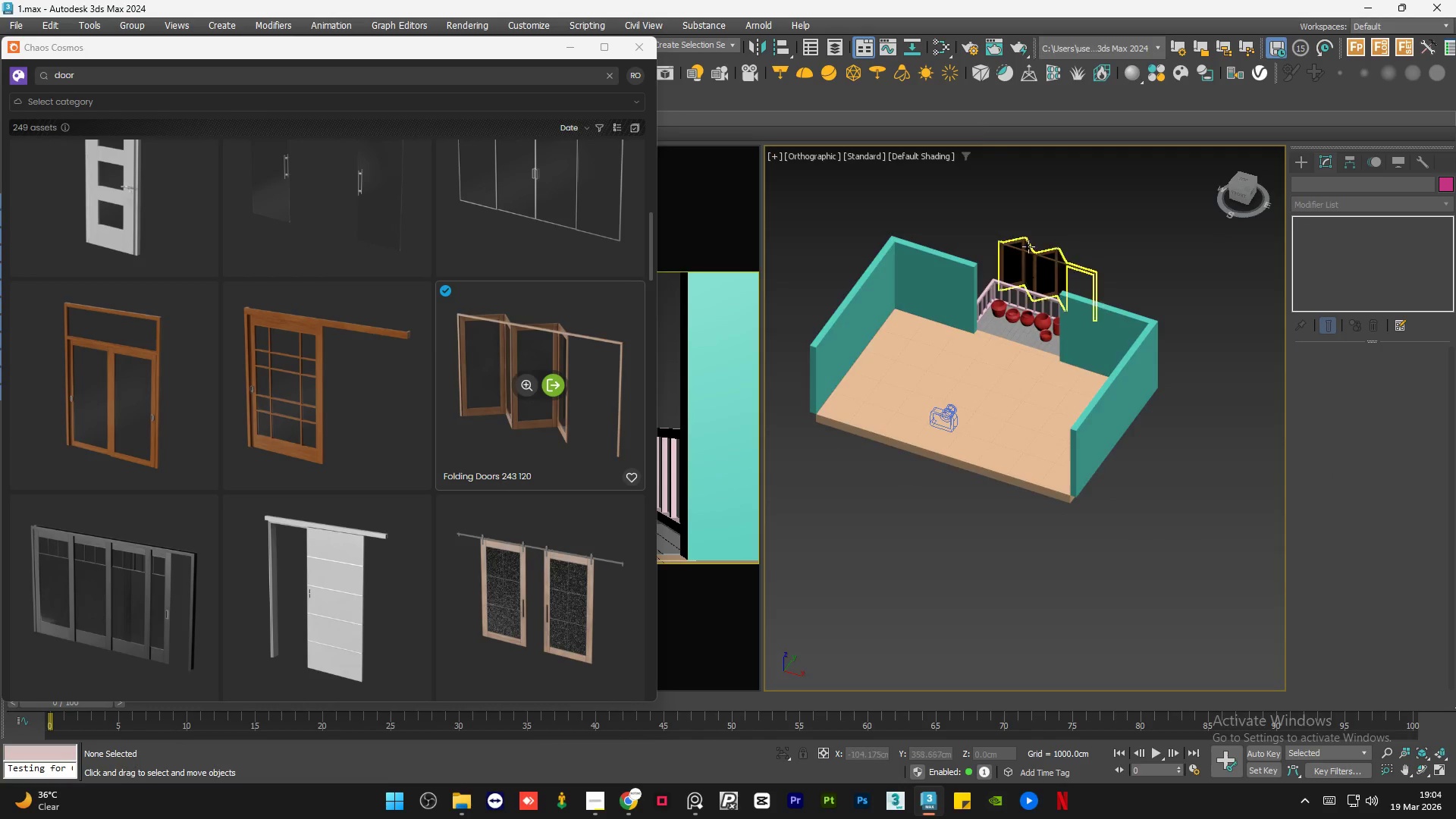 
left_click([1014, 265])
 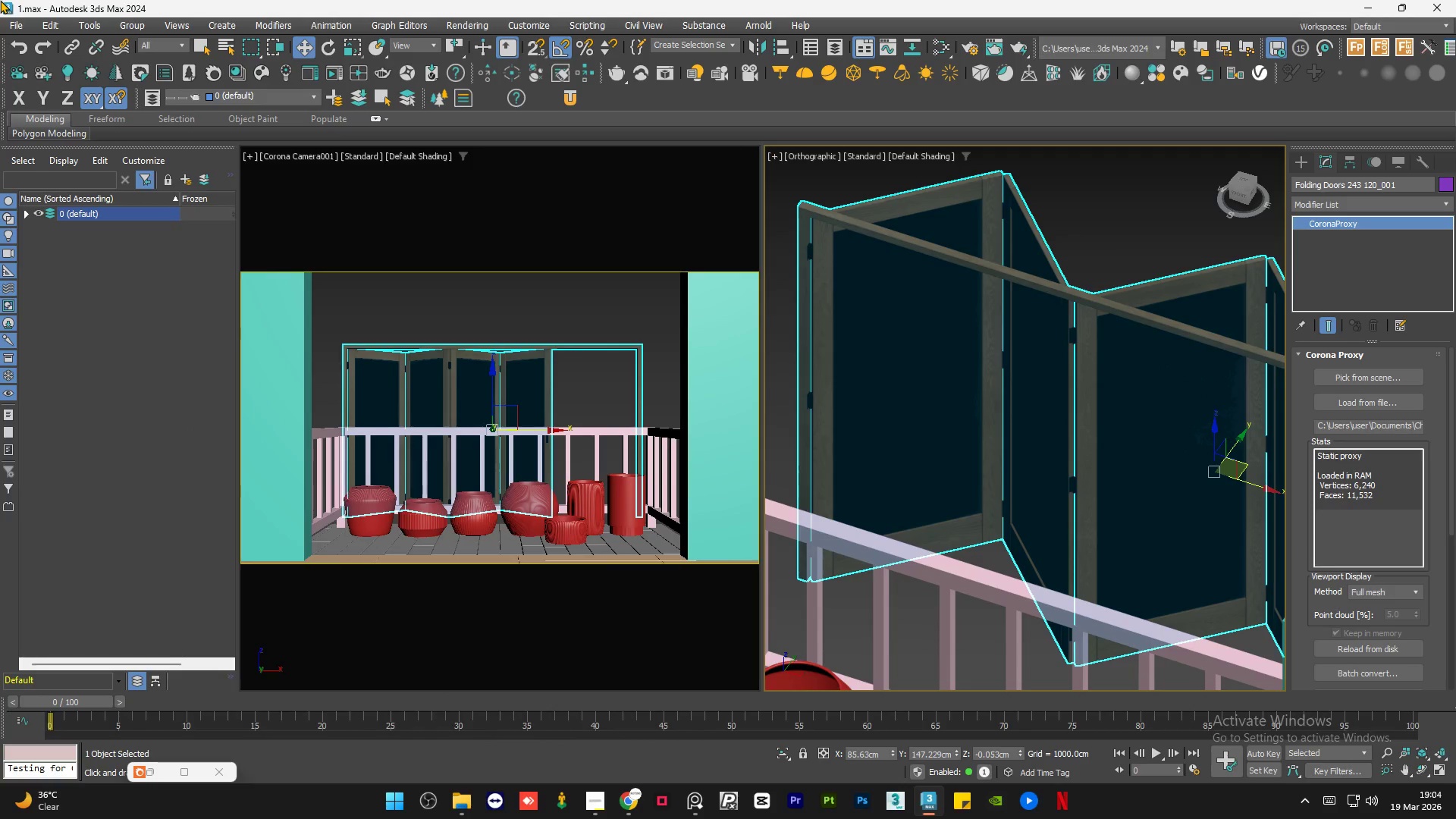 
scroll: coordinate [1027, 248], scroll_direction: up, amount: 6.0
 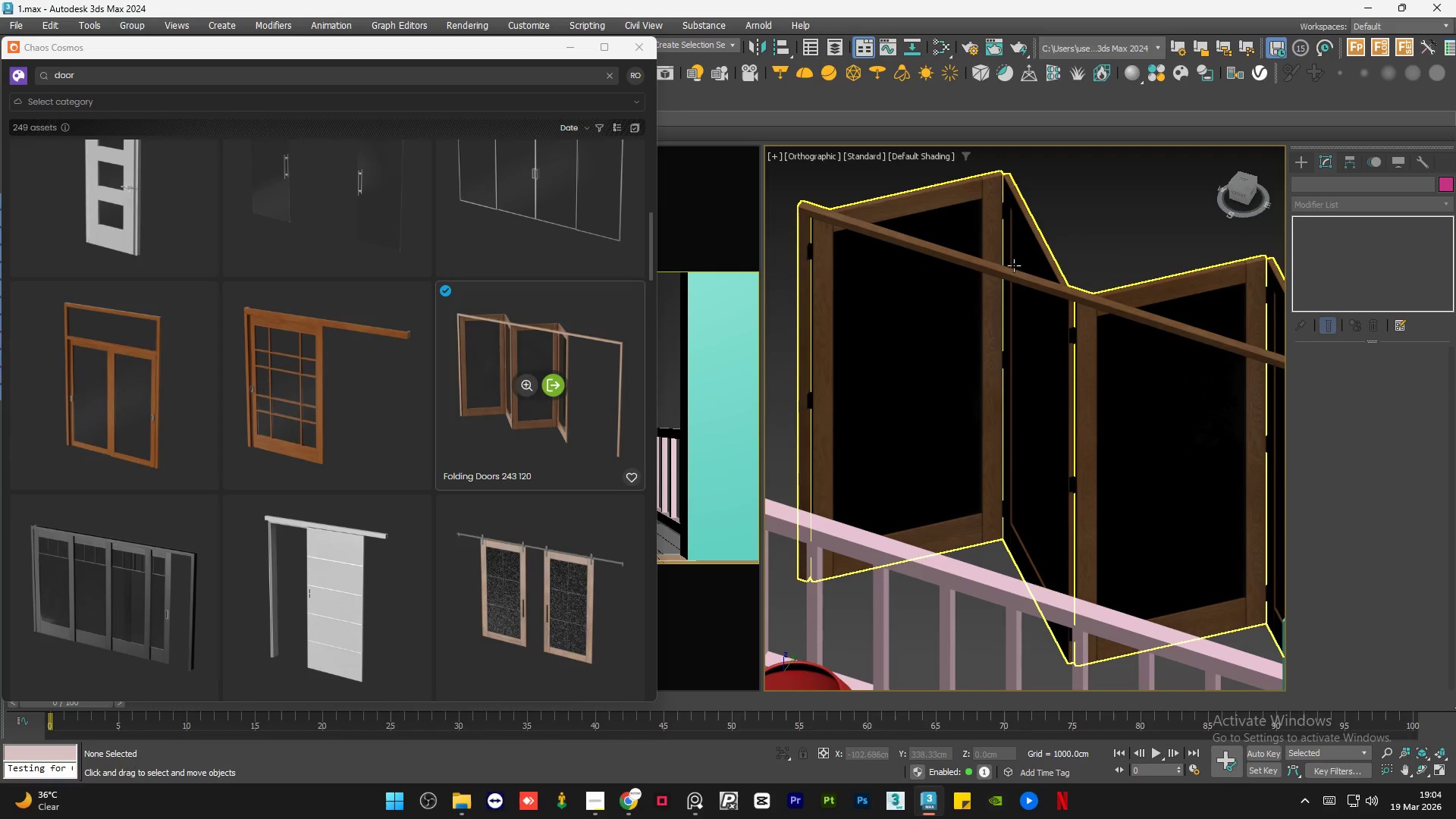 
left_click([133, 24])
 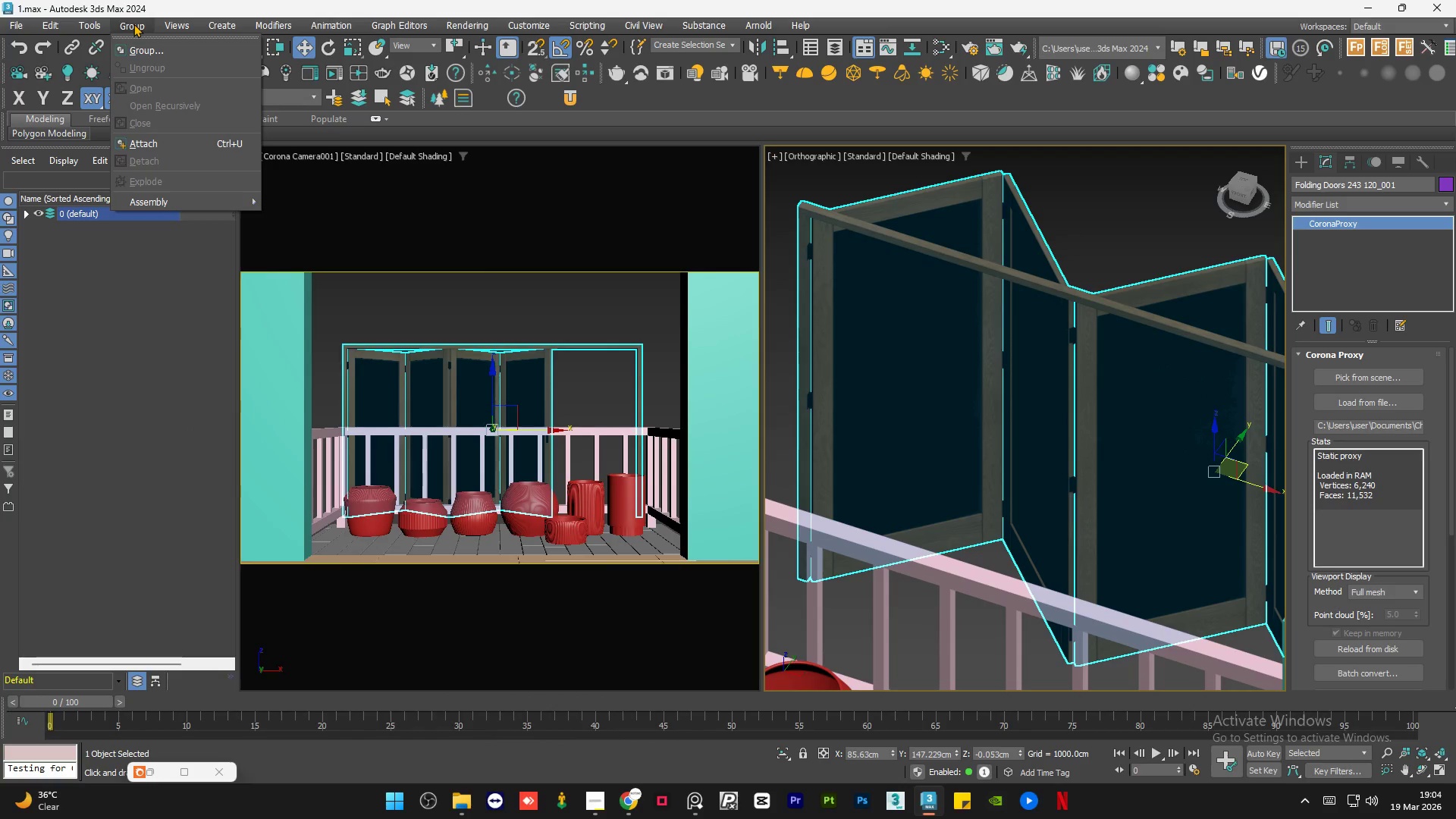 
left_click([133, 24])
 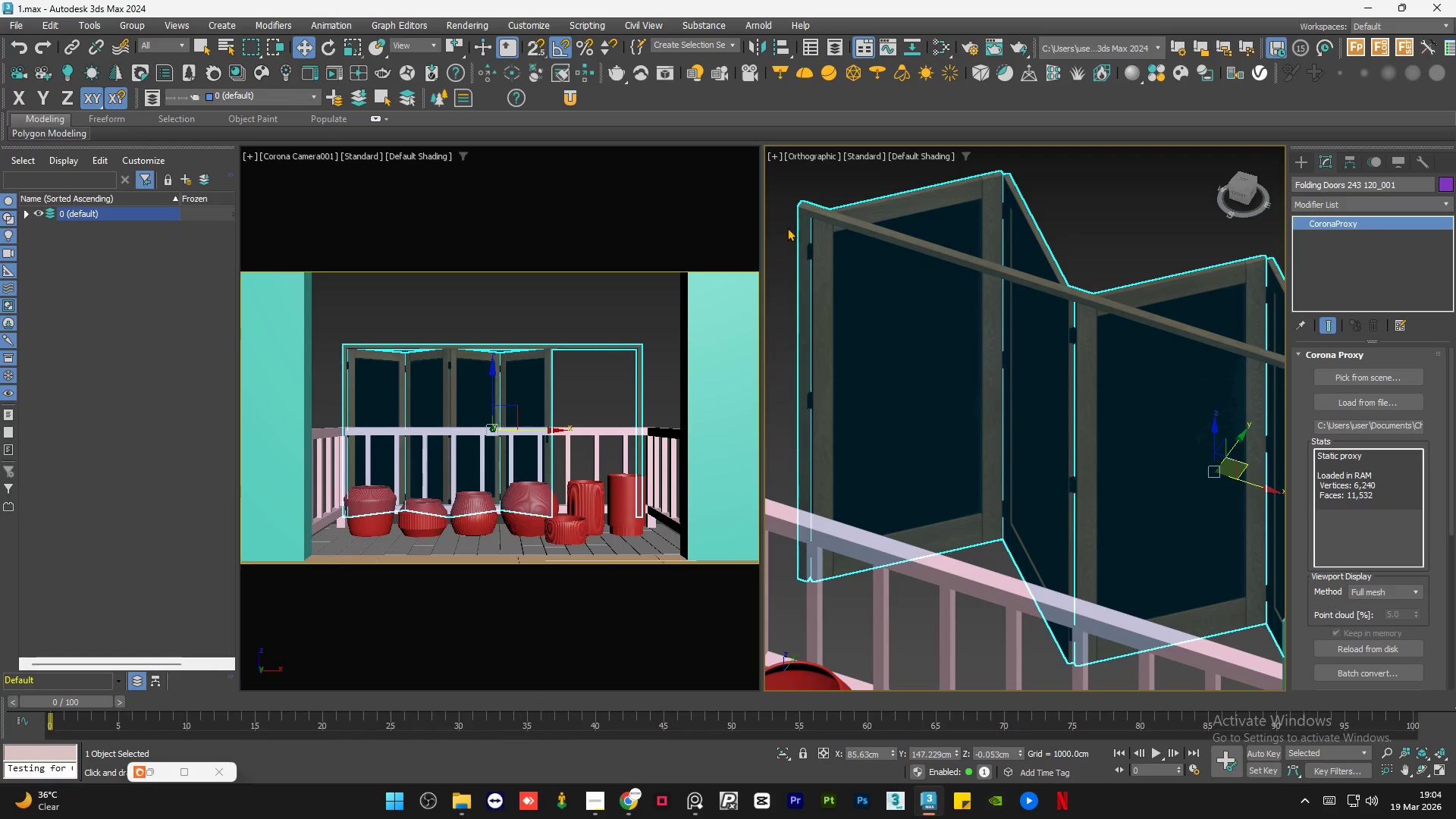 
left_click([827, 212])
 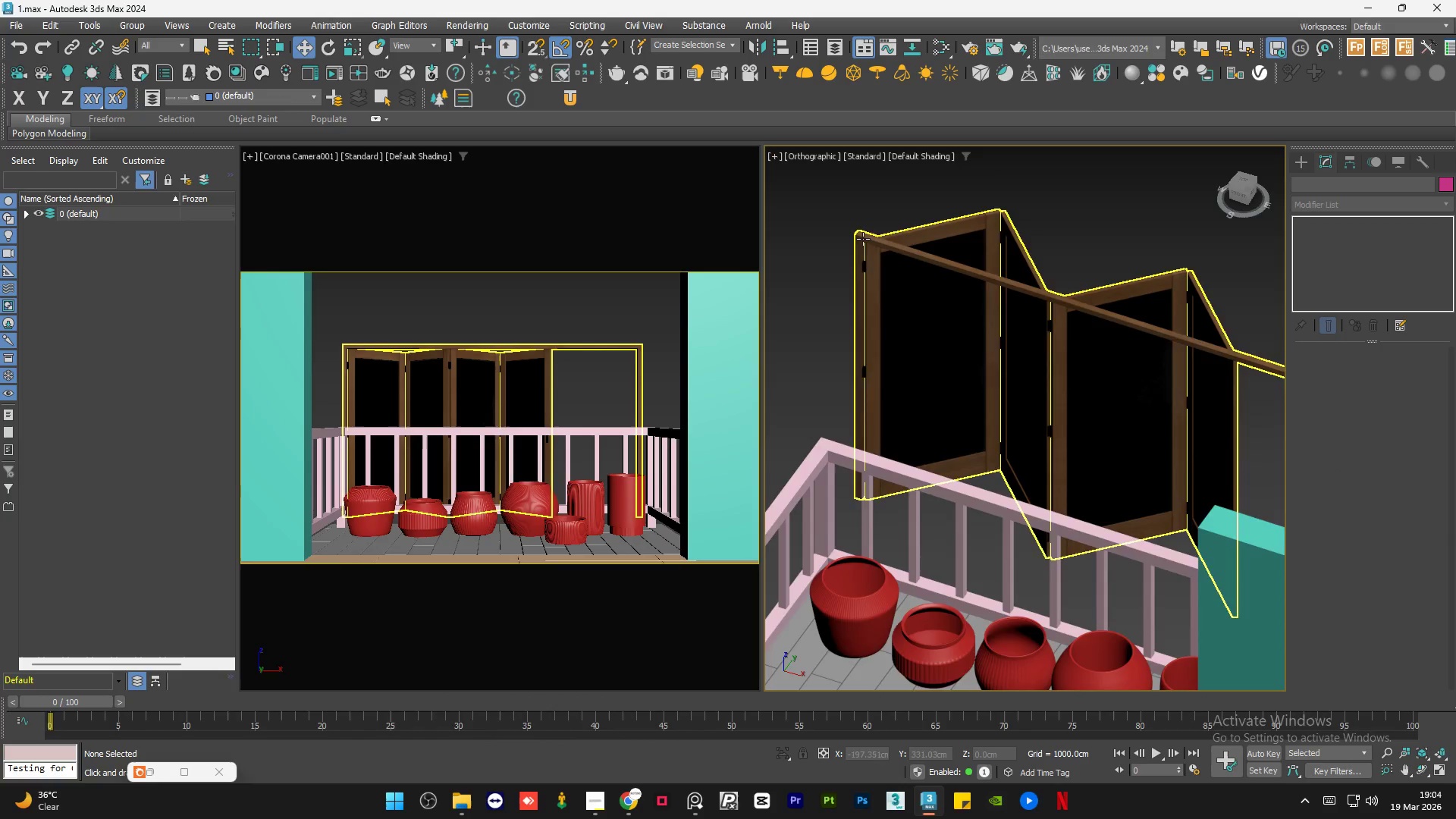 
scroll: coordinate [994, 302], scroll_direction: down, amount: 1.0
 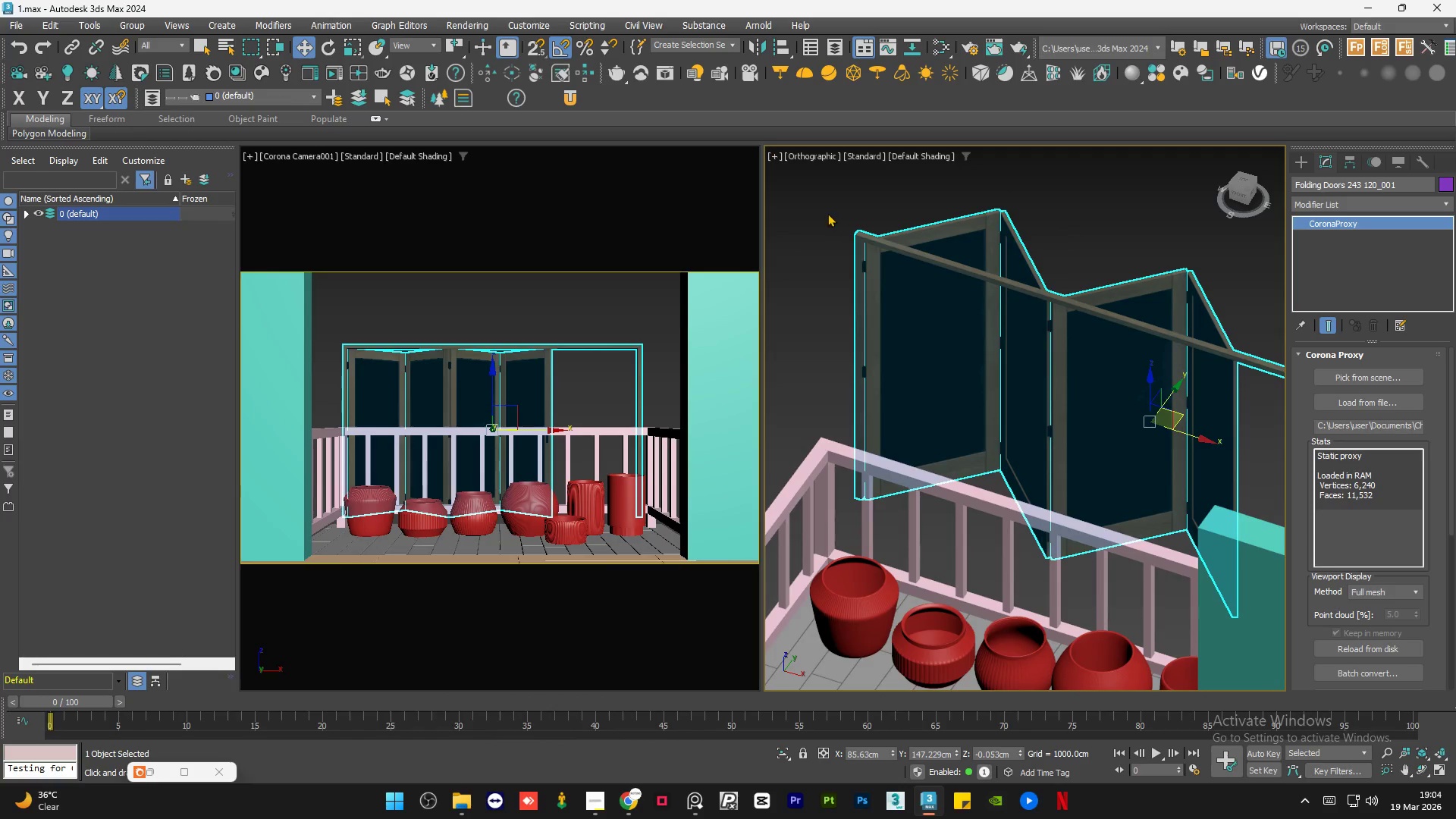 
scroll: coordinate [1014, 288], scroll_direction: up, amount: 5.0
 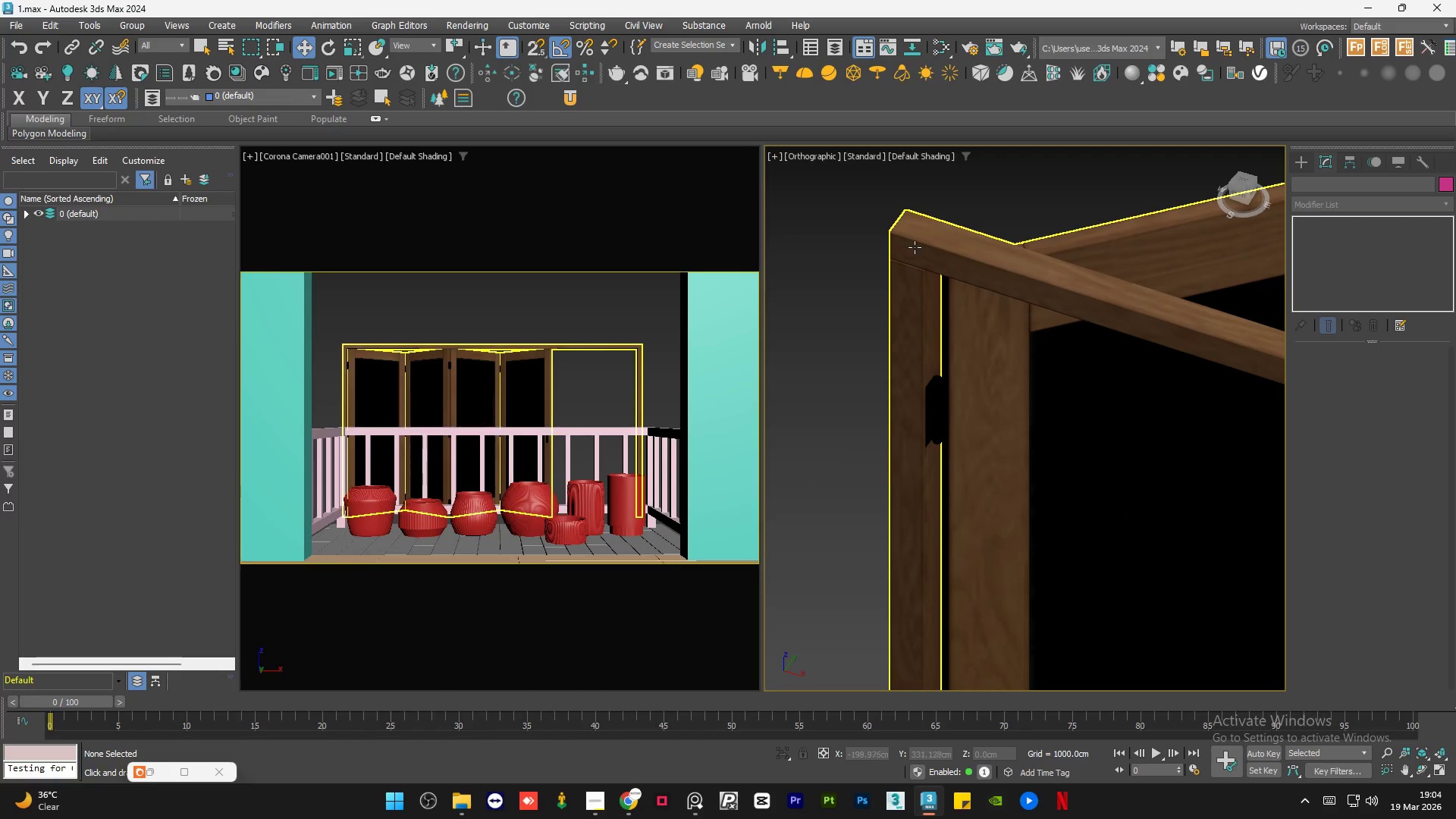 
left_click([915, 247])
 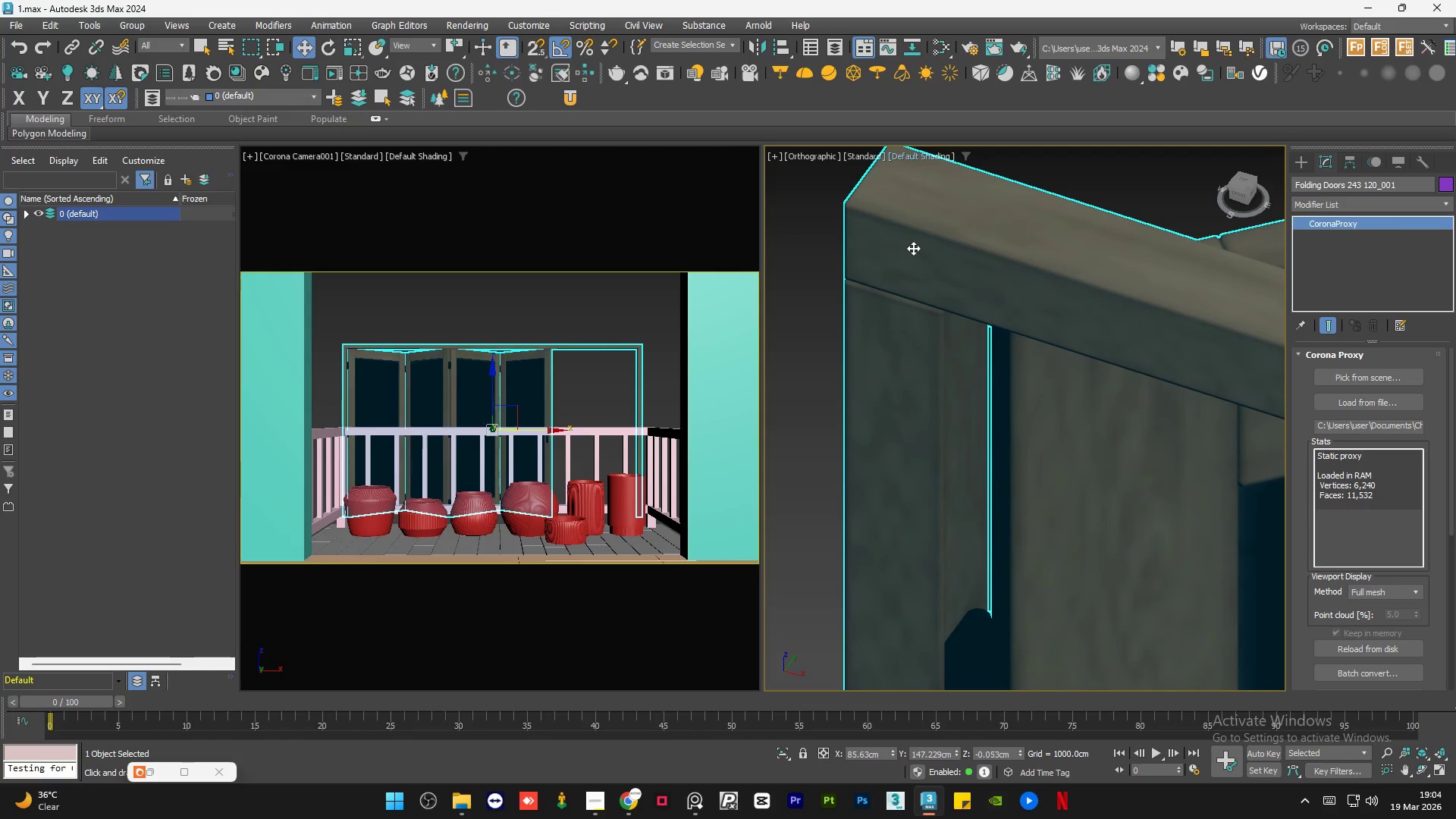 
scroll: coordinate [915, 247], scroll_direction: up, amount: 3.0
 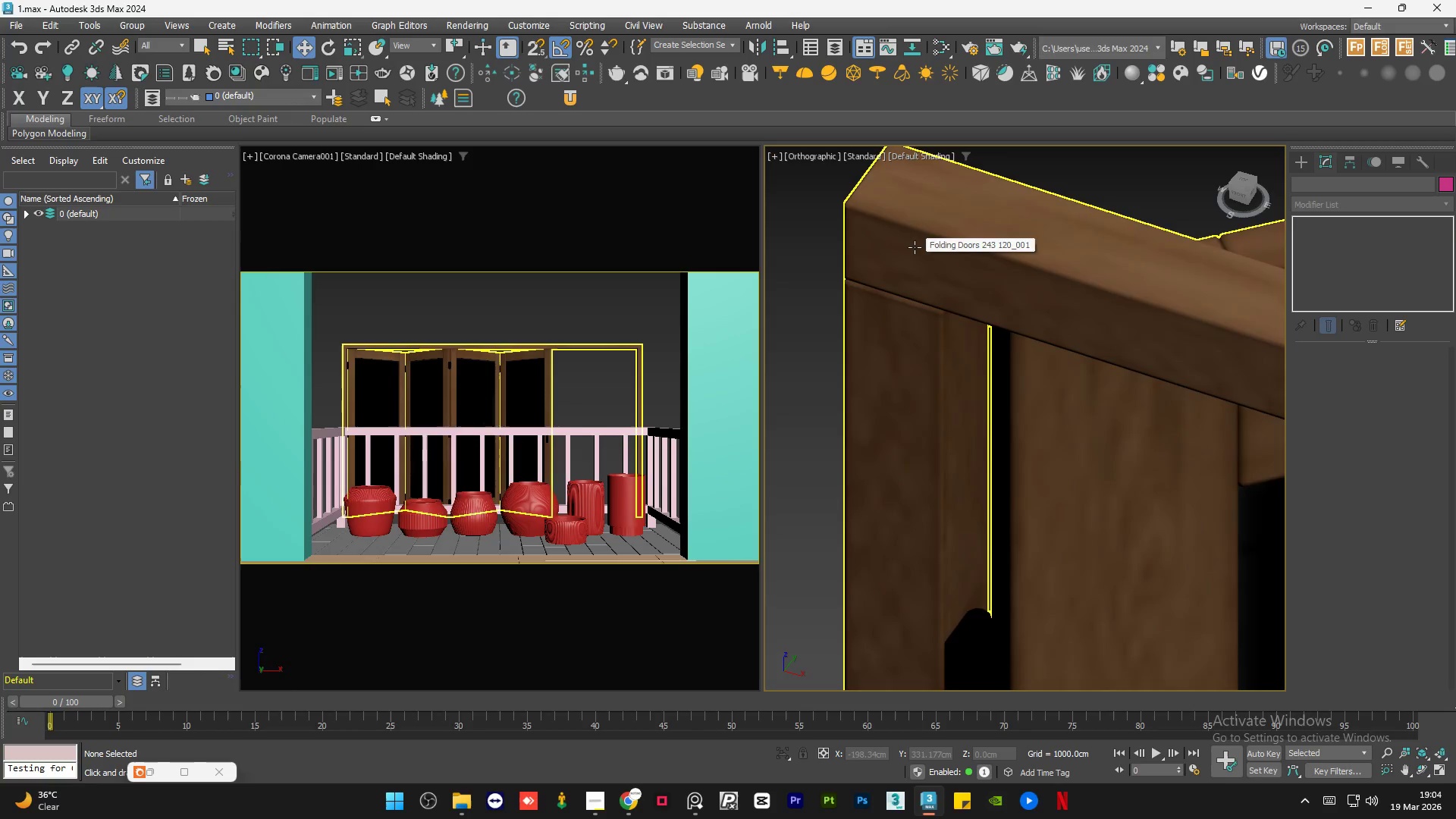 
scroll: coordinate [908, 251], scroll_direction: down, amount: 9.0
 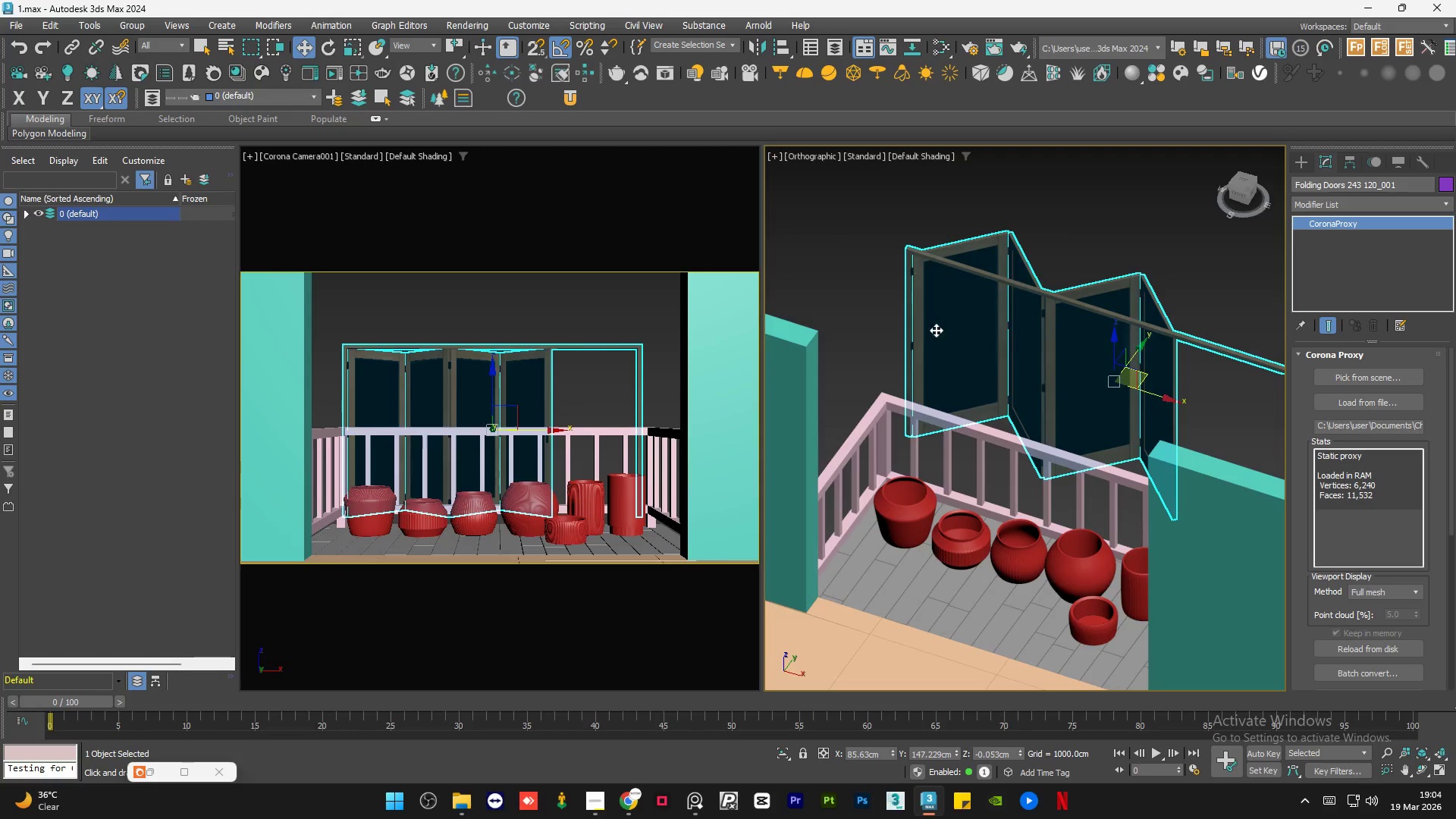 
hold_key(key=AltLeft, duration=0.81)
 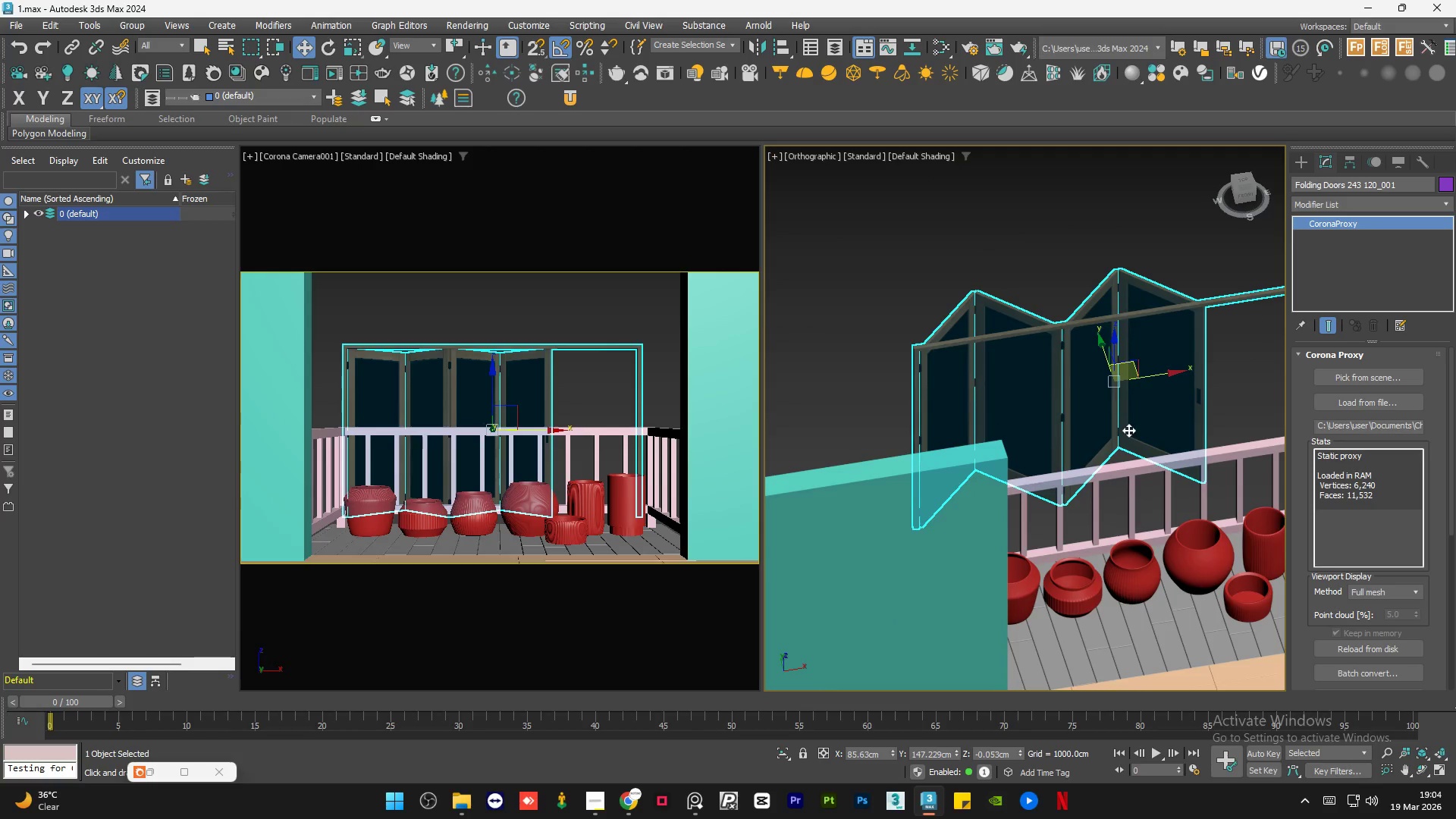 
scroll: coordinate [1138, 444], scroll_direction: up, amount: 7.0
 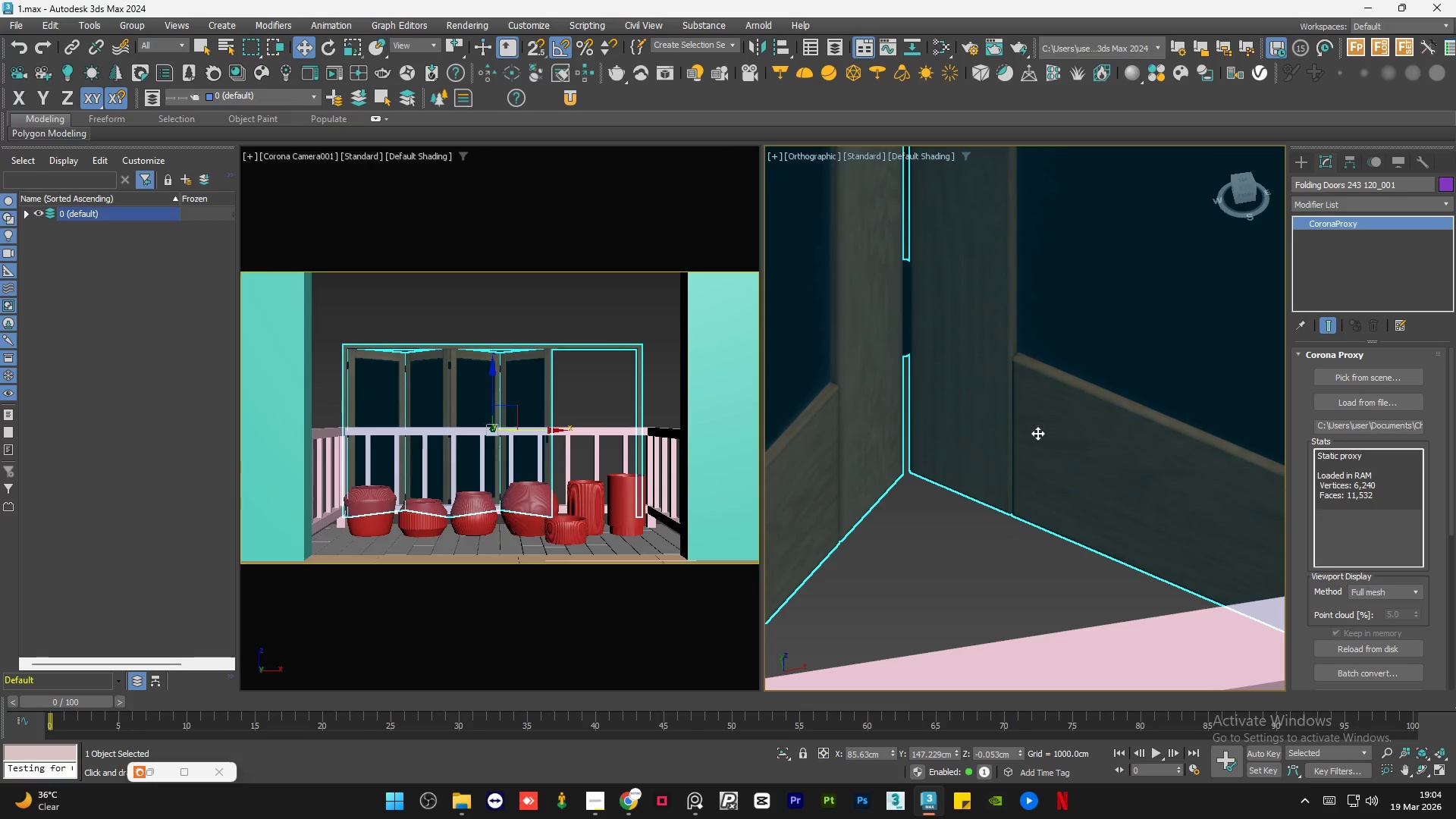 
hold_key(key=AltLeft, duration=1.5)
 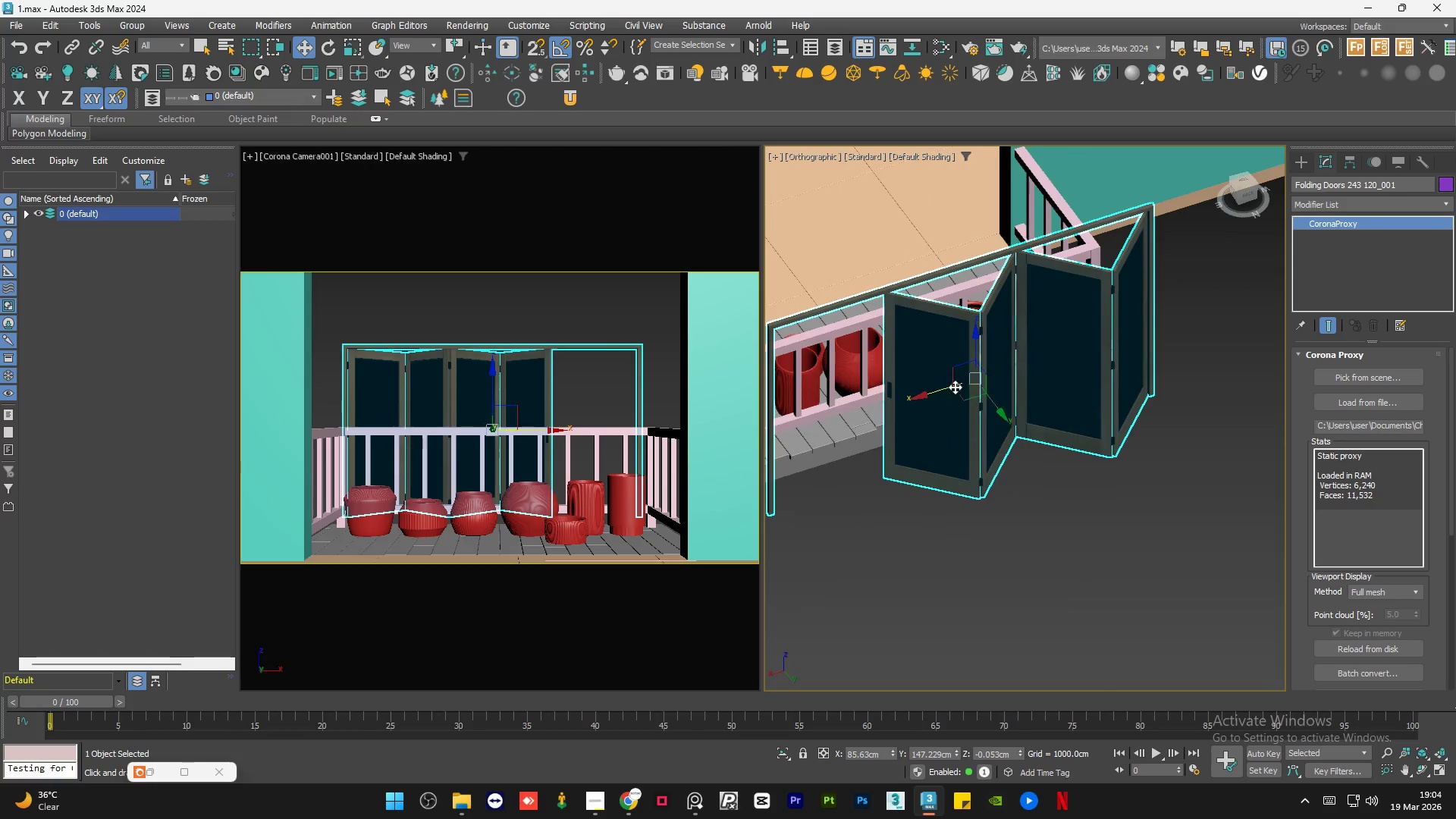 
scroll: coordinate [974, 273], scroll_direction: down, amount: 7.0
 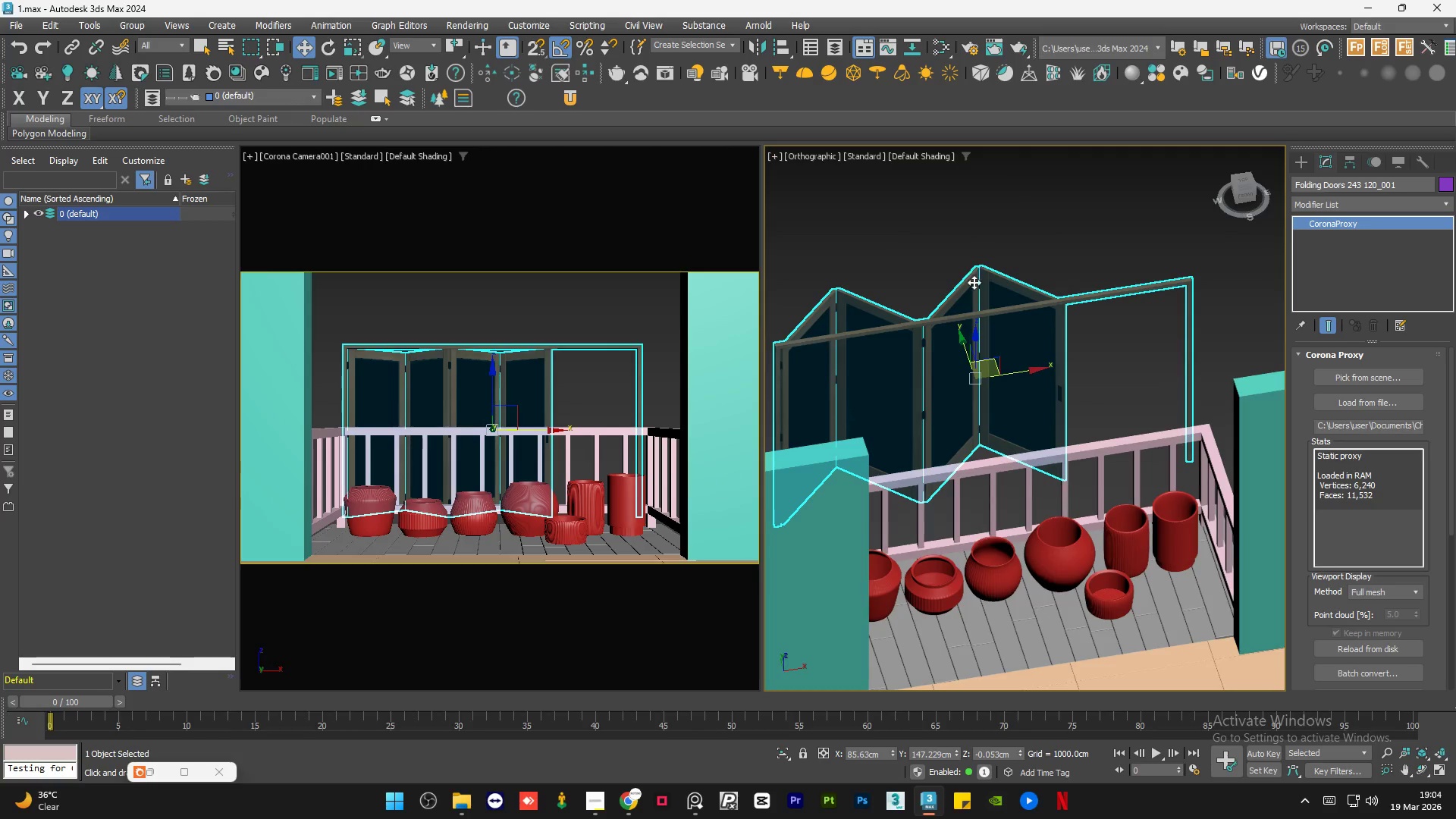 
hold_key(key=AltLeft, duration=0.47)
 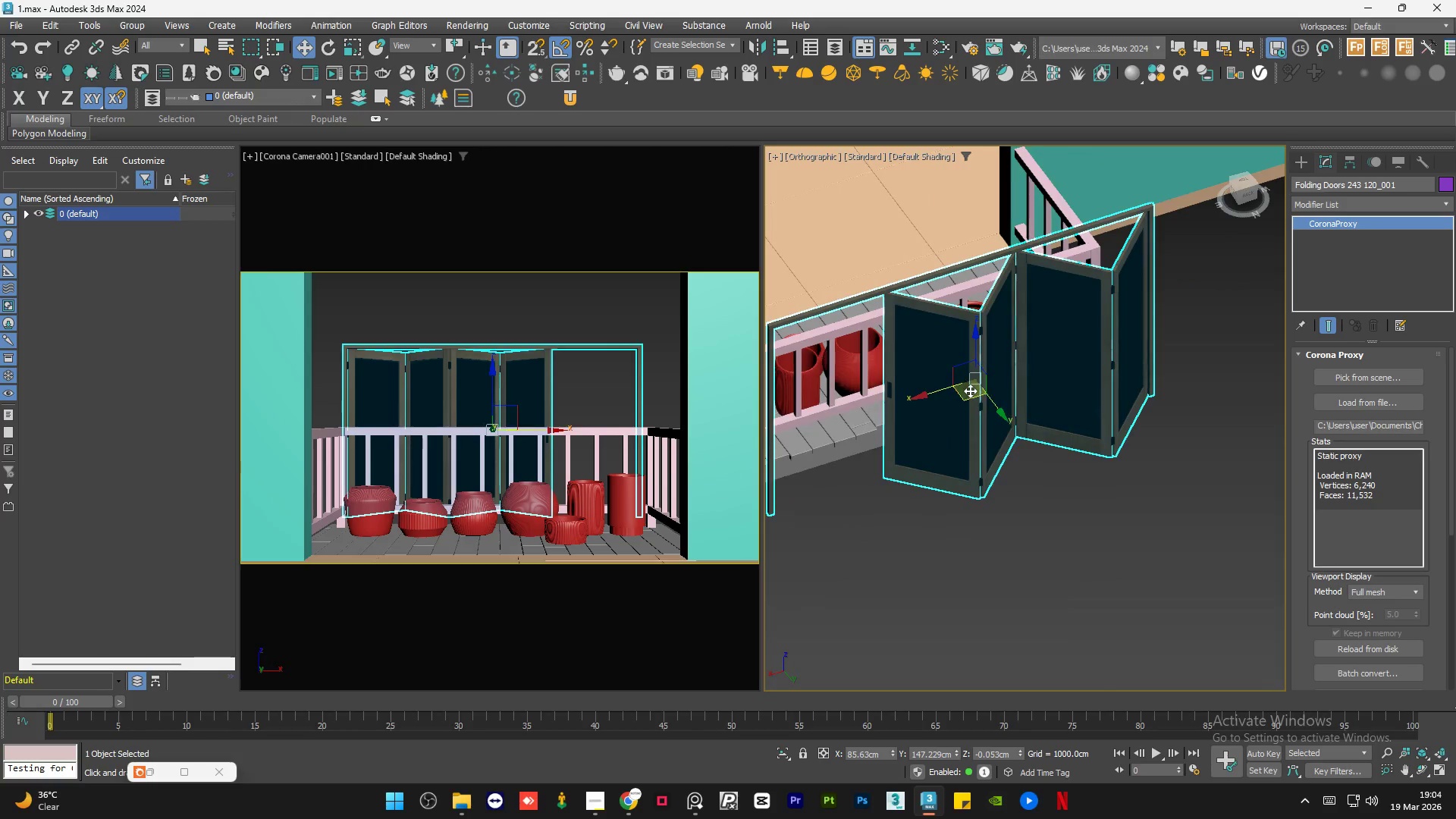 
hold_key(key=AltLeft, duration=1.5)
 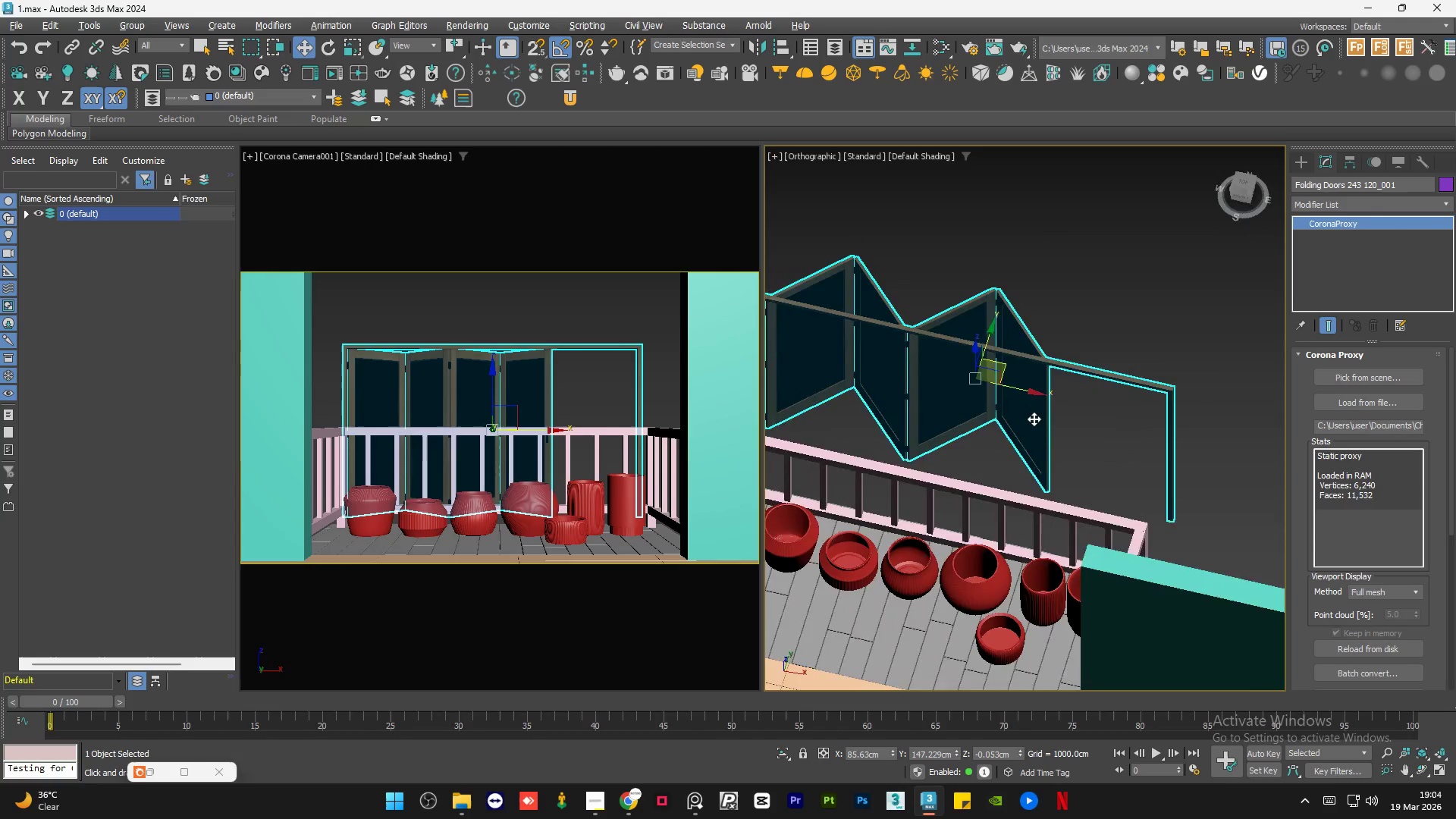 
key(Alt+AltLeft)
 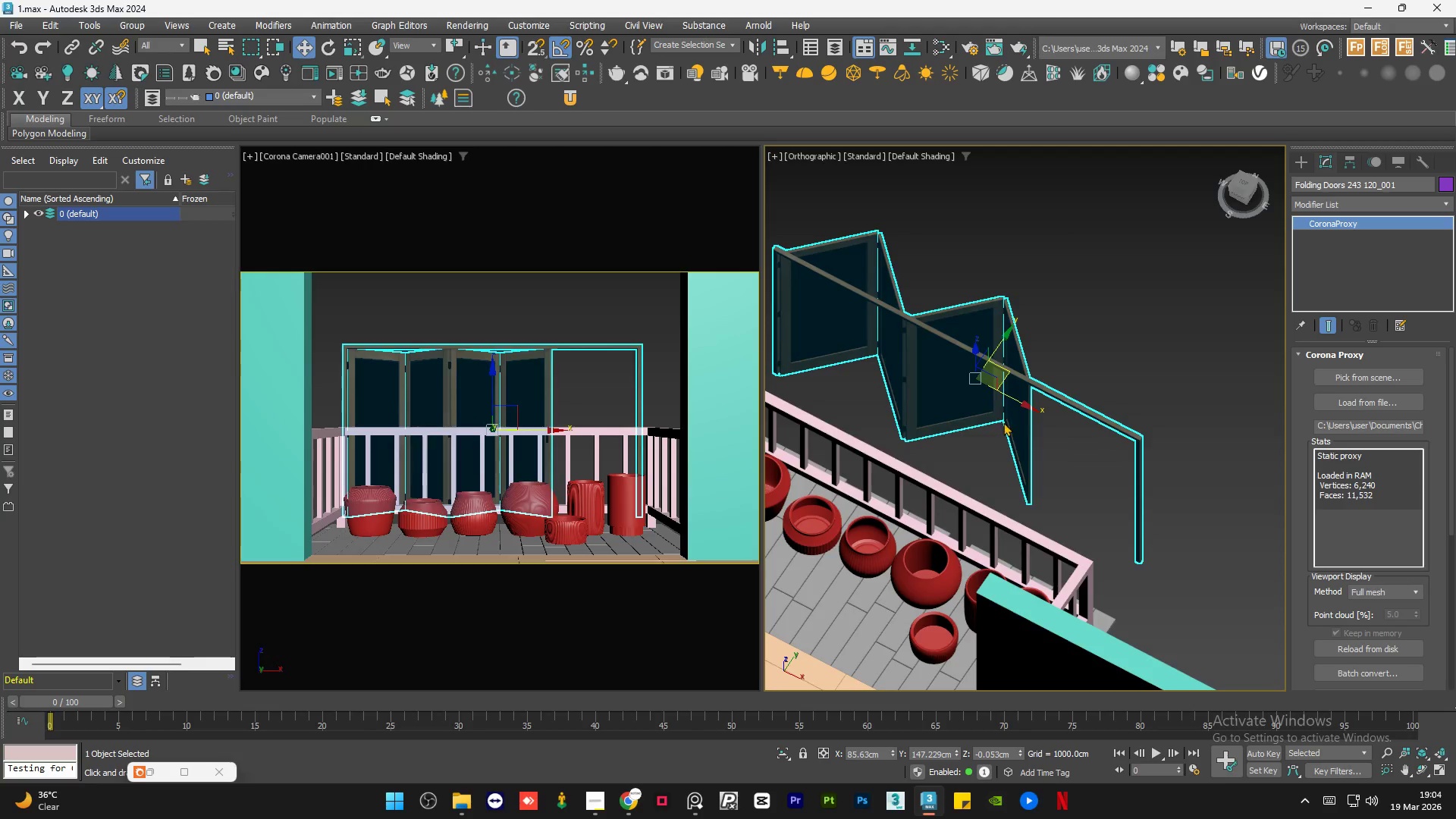 
hold_key(key=AltLeft, duration=0.55)
 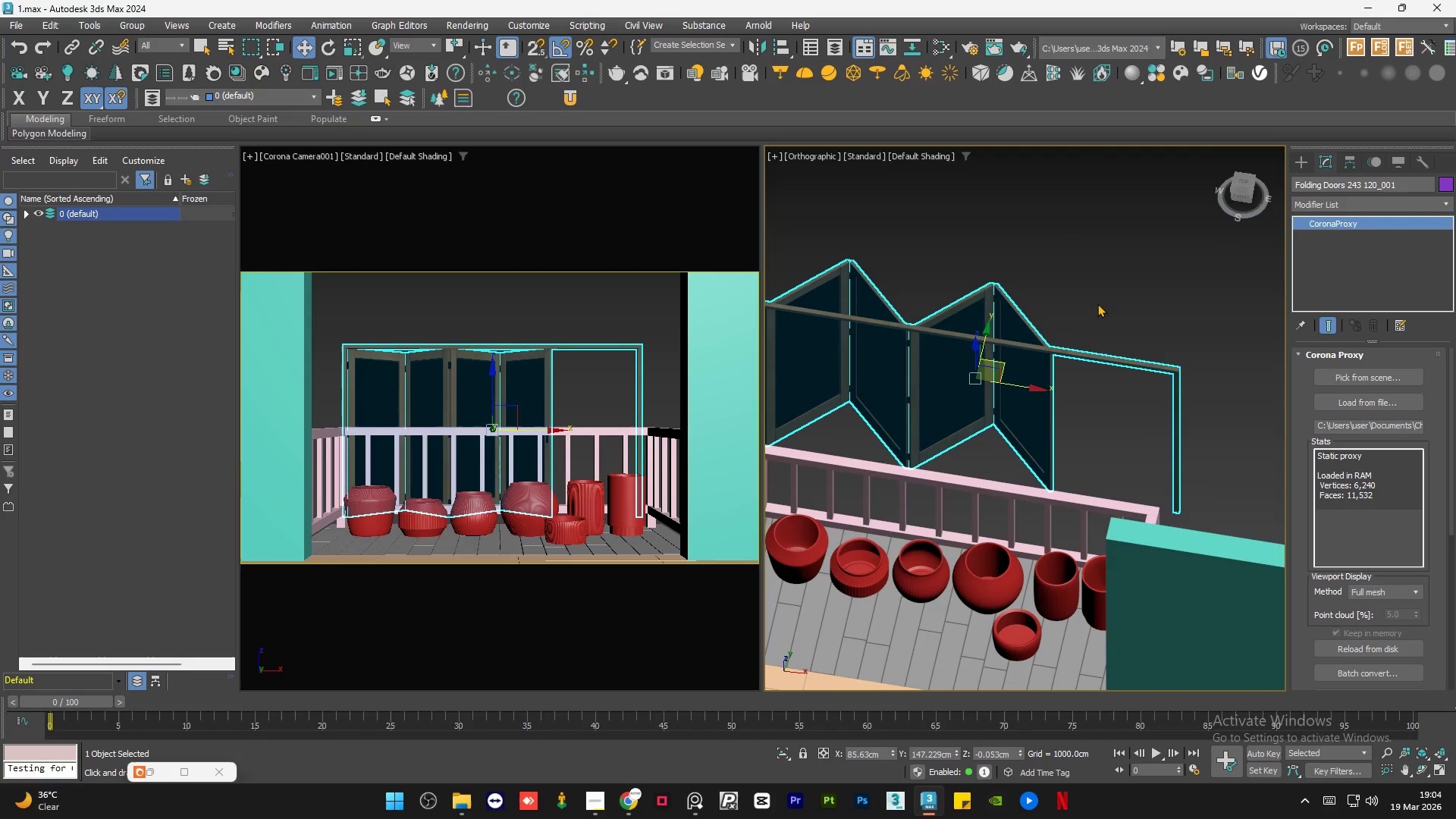 
left_click([1101, 296])
 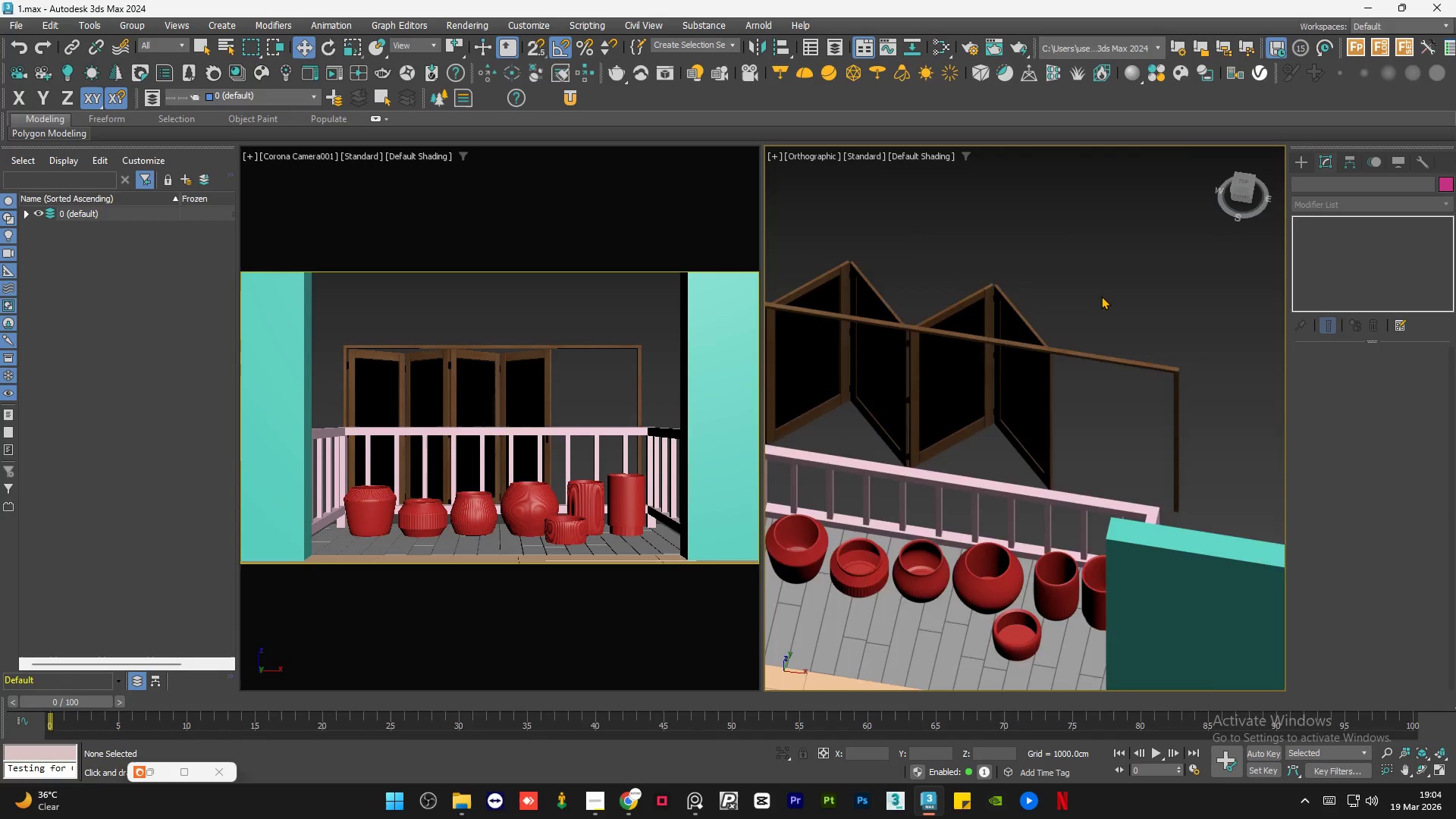 
scroll: coordinate [1101, 296], scroll_direction: down, amount: 1.0
 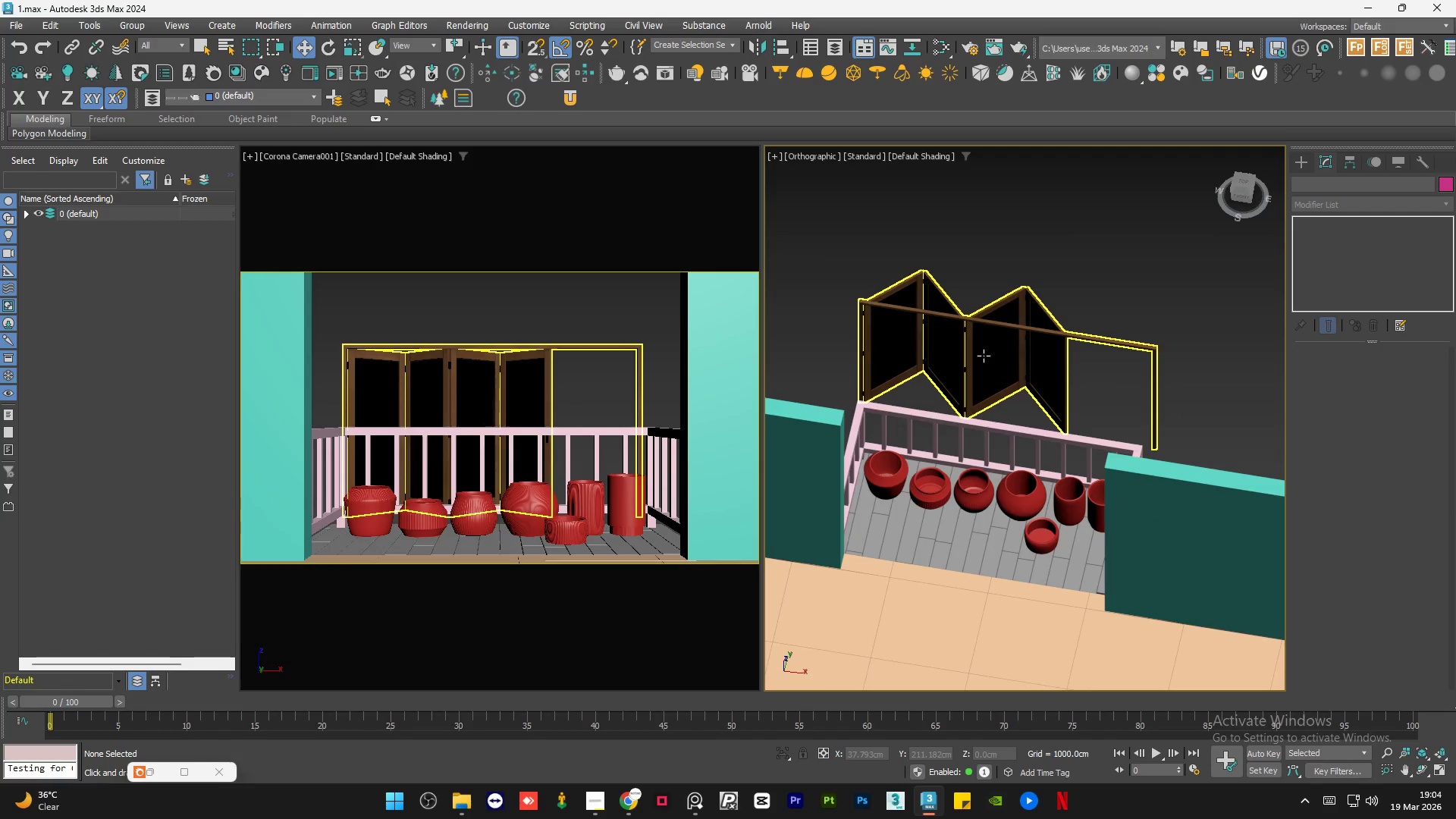 
left_click([984, 356])
 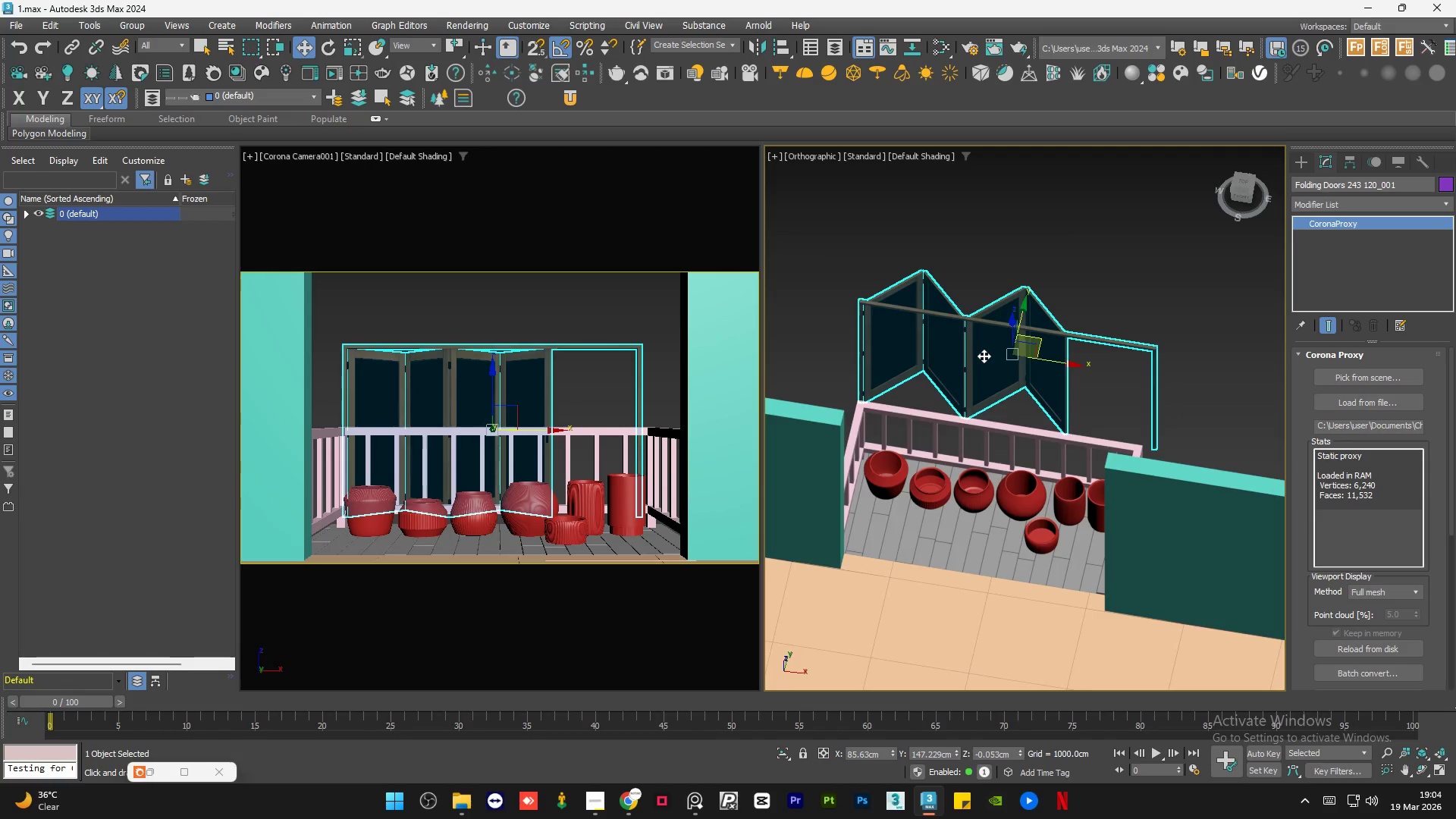 
hold_key(key=AltLeft, duration=0.8)
 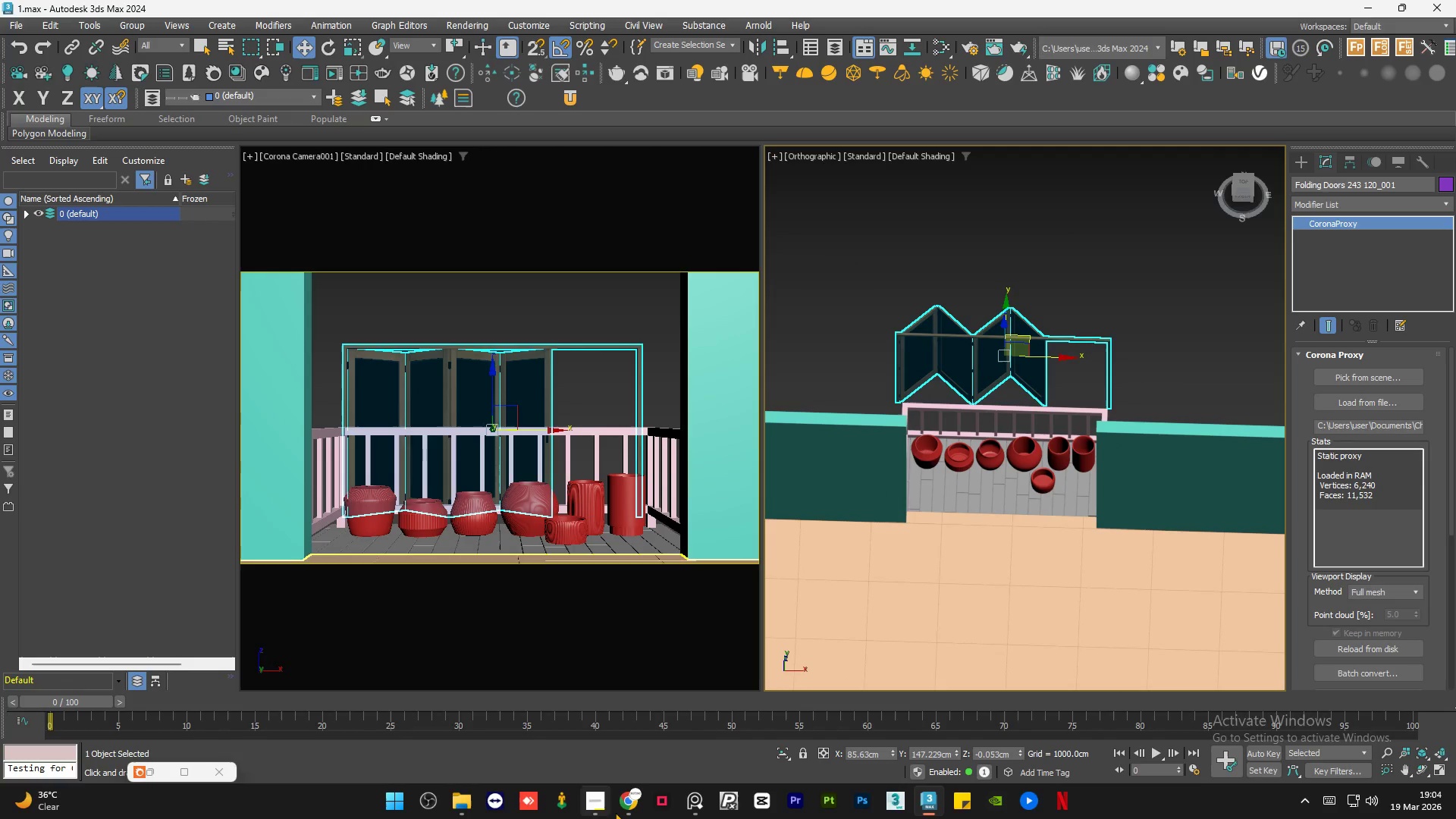 
scroll: coordinate [984, 358], scroll_direction: down, amount: 1.0
 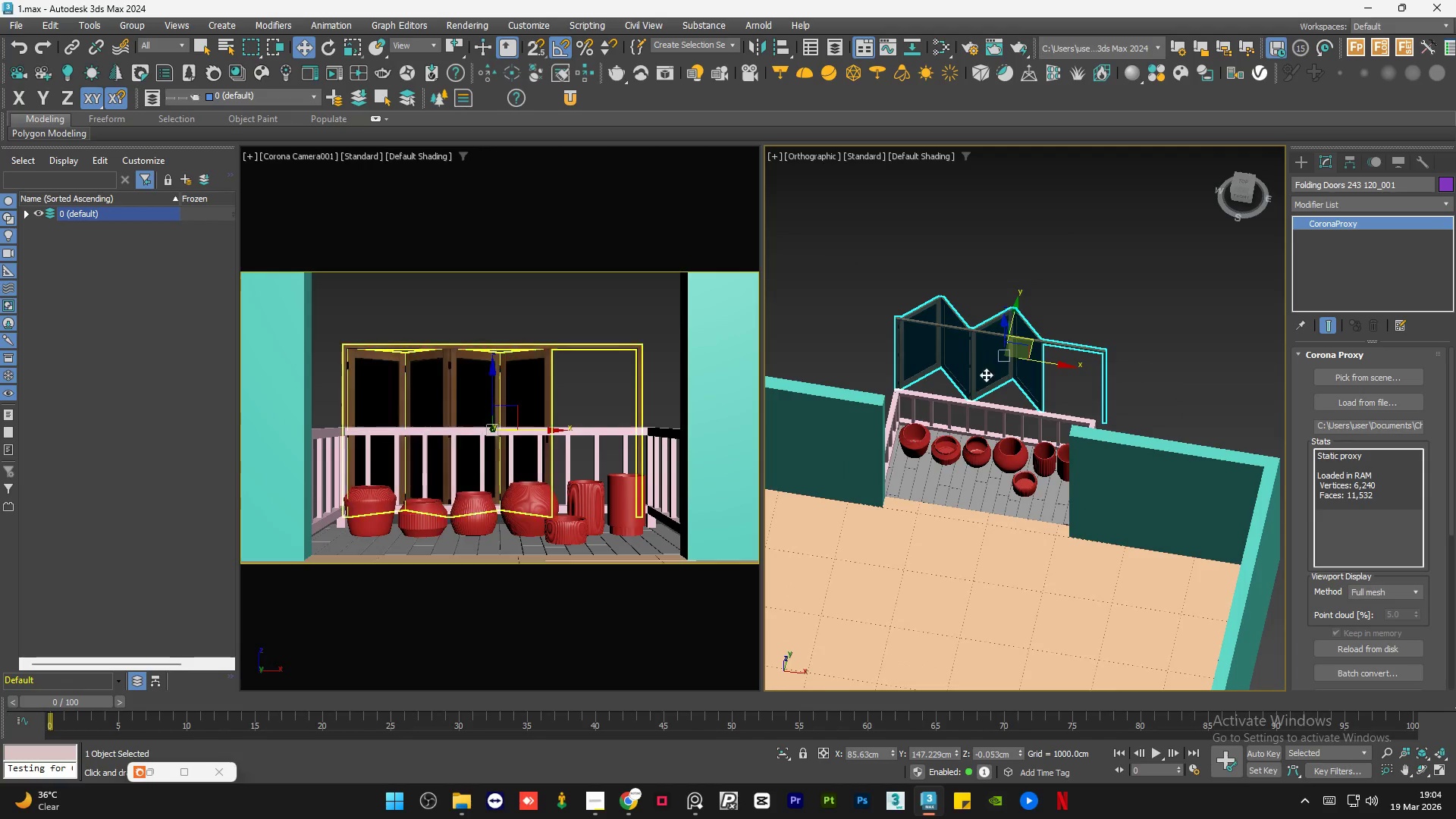 
left_click([620, 812])
 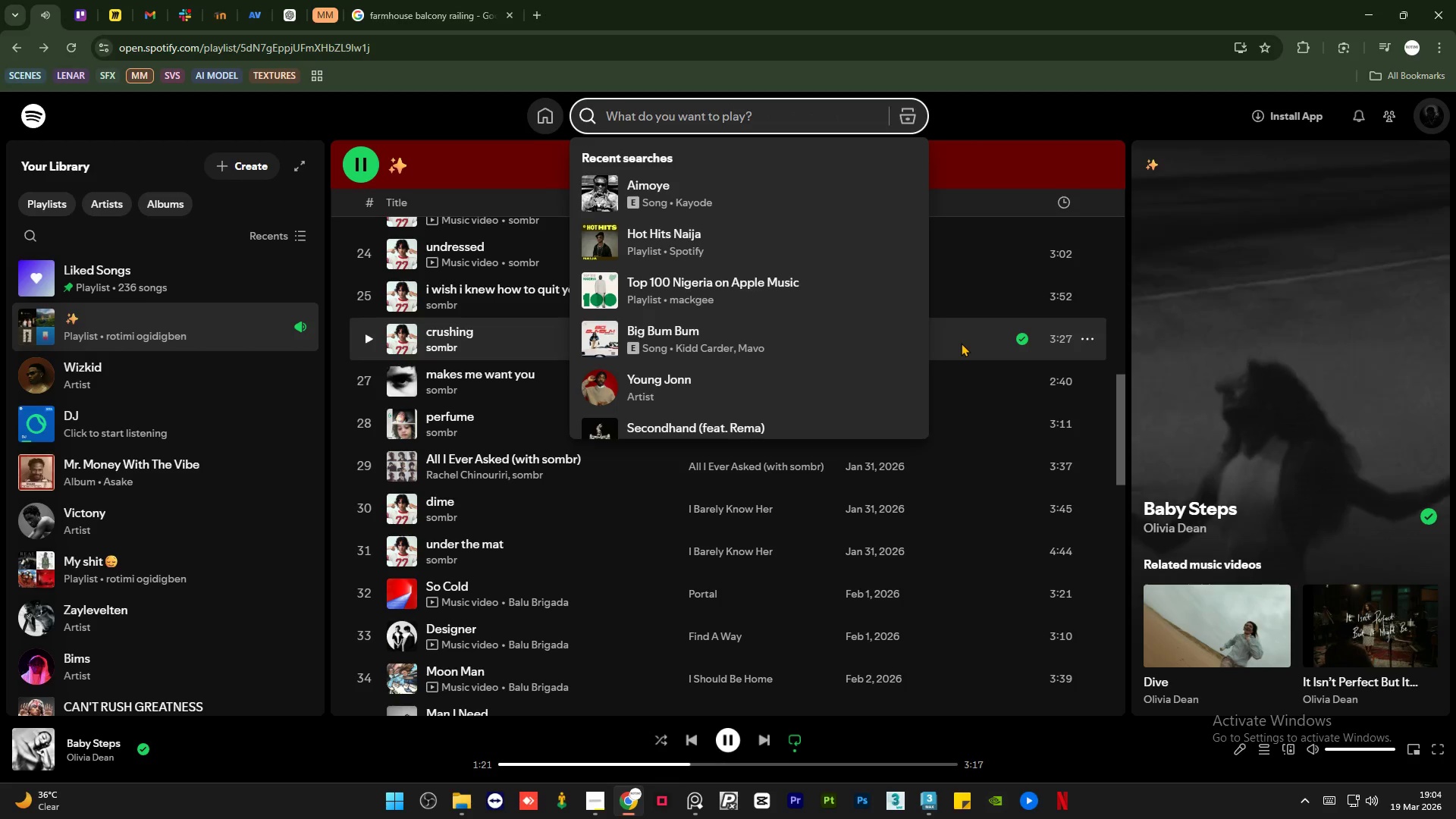 
type(vaitimbora)
 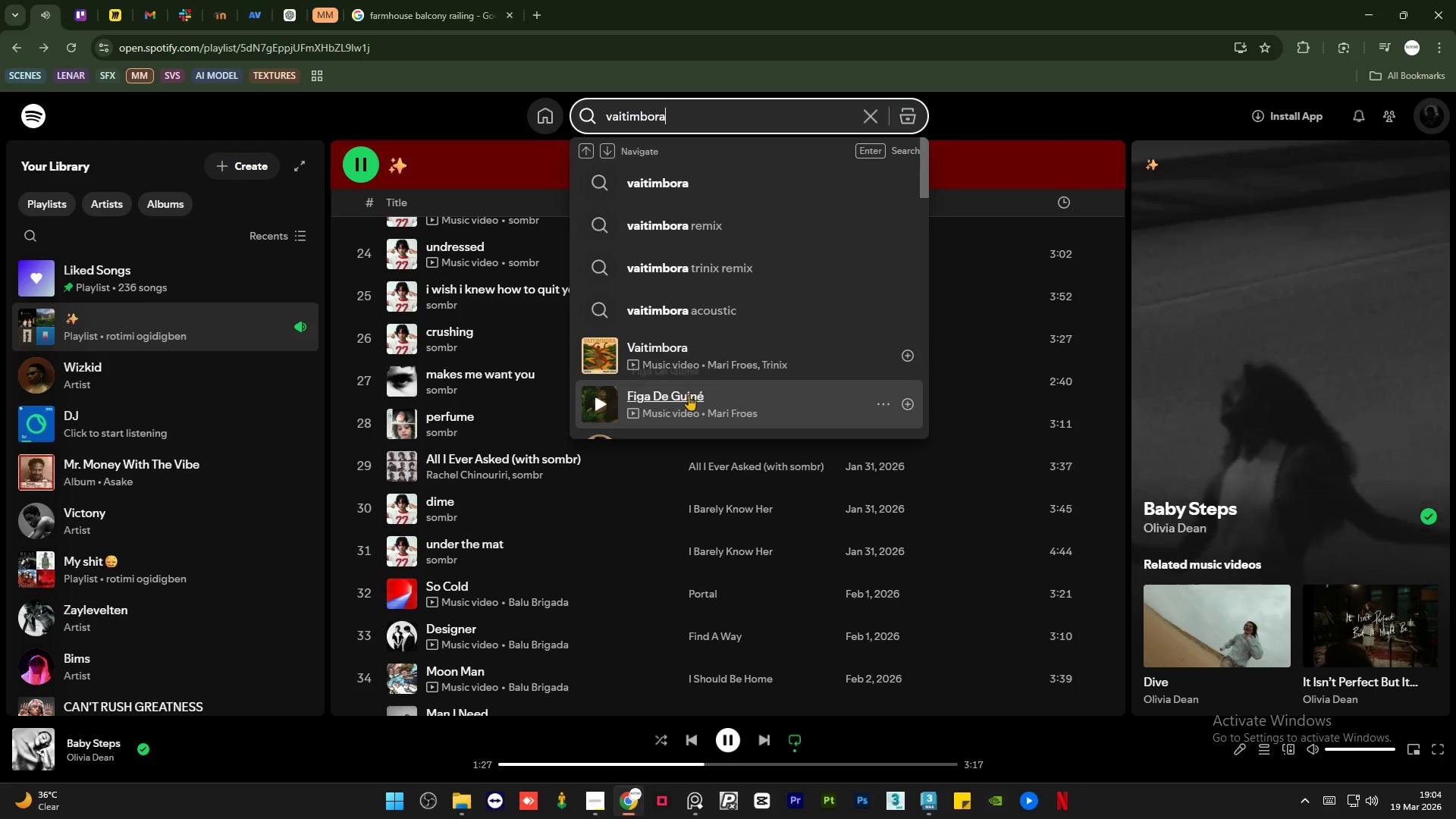 
wait(5.83)
 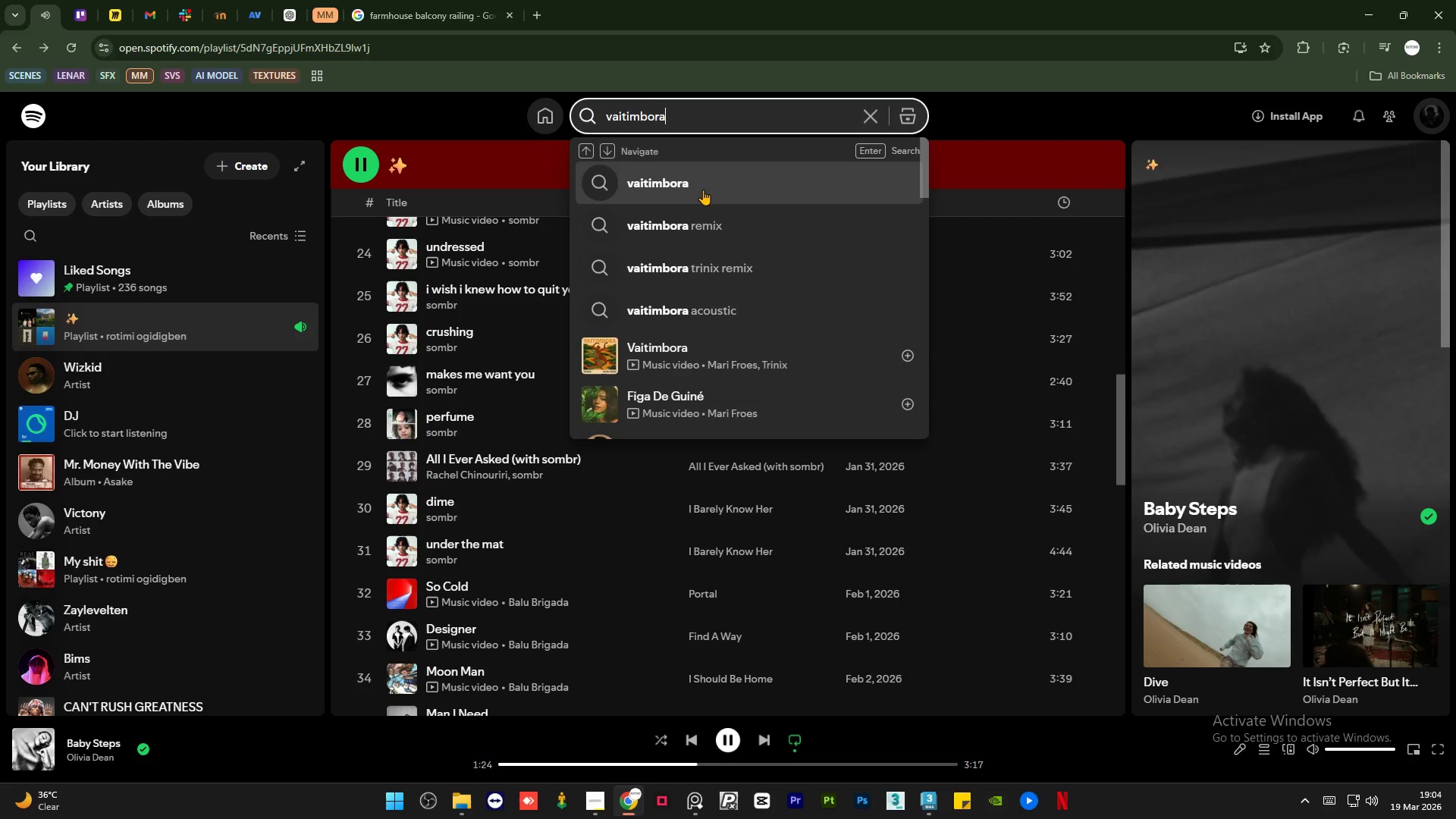 
left_click([598, 356])
 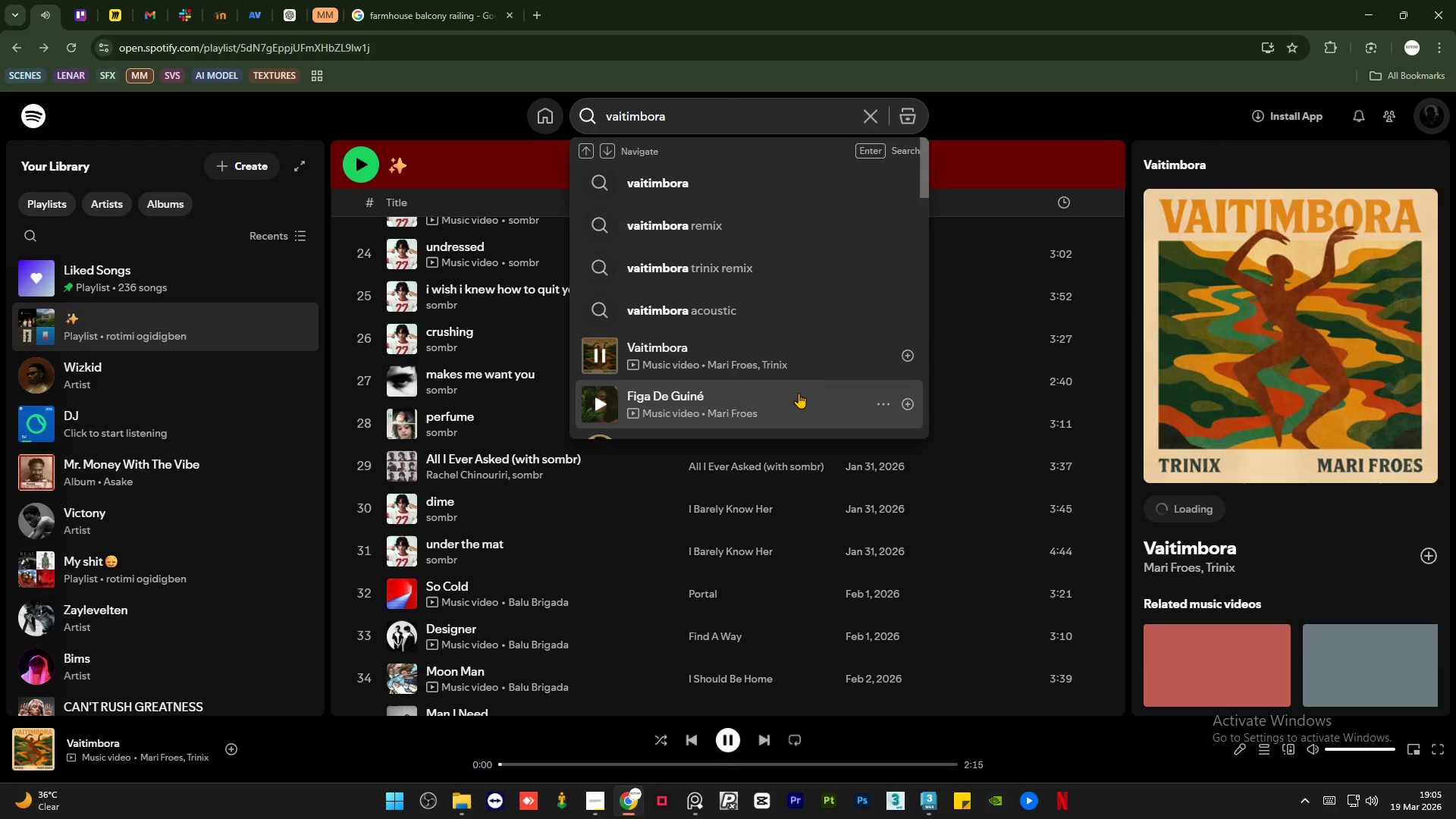 
right_click([827, 395])
 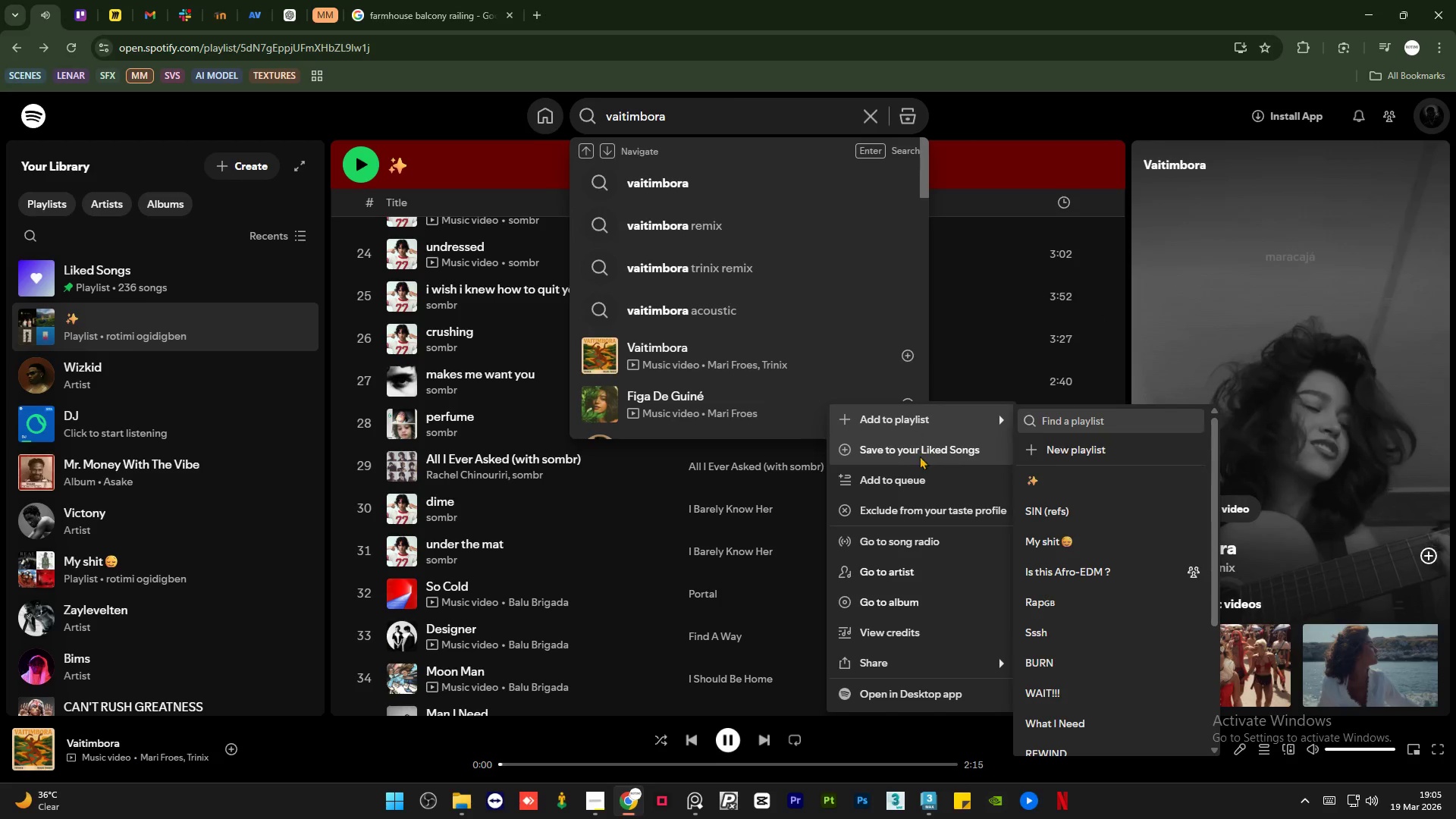 
left_click([923, 485])
 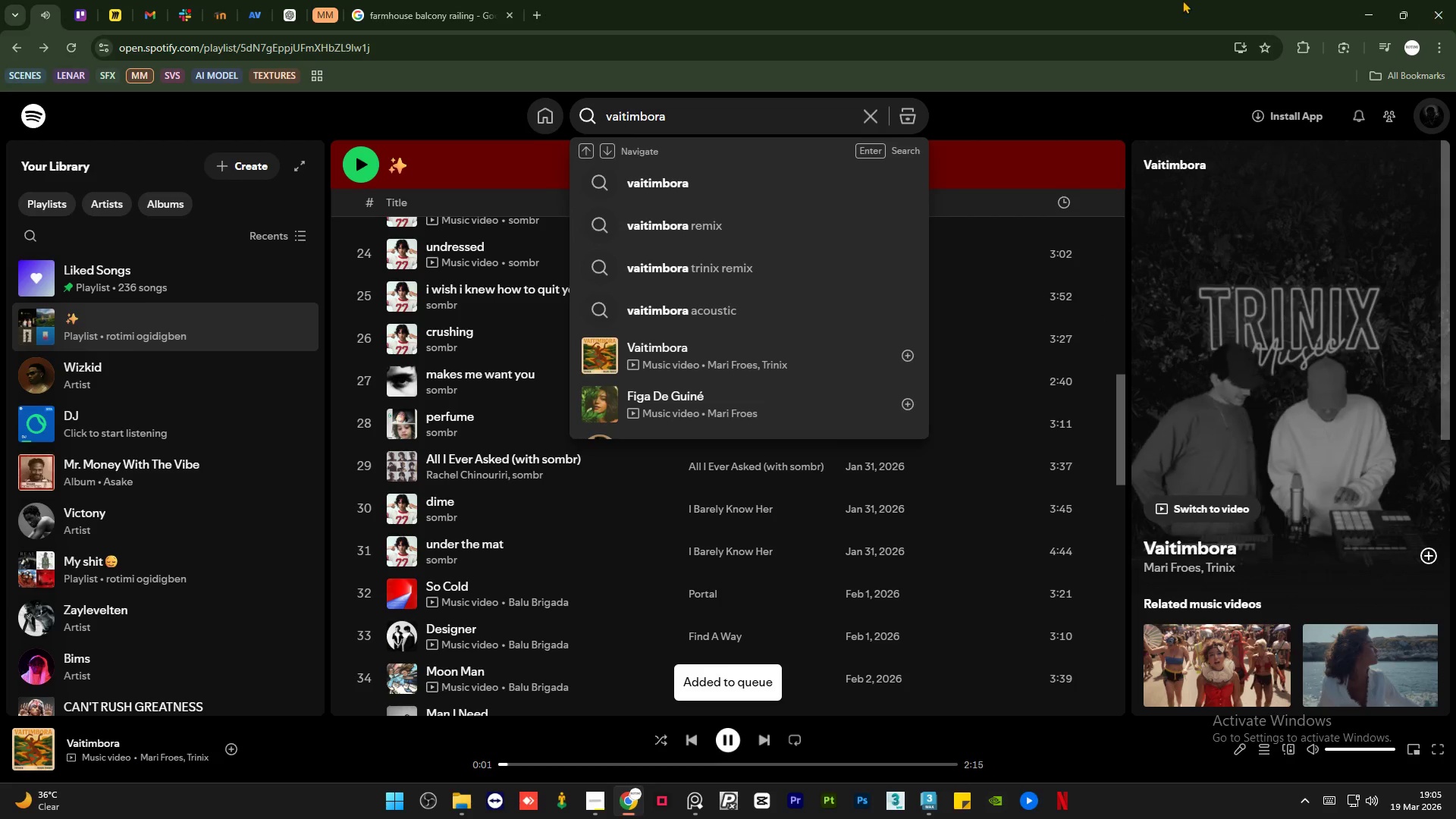 
left_click([1182, 8])
 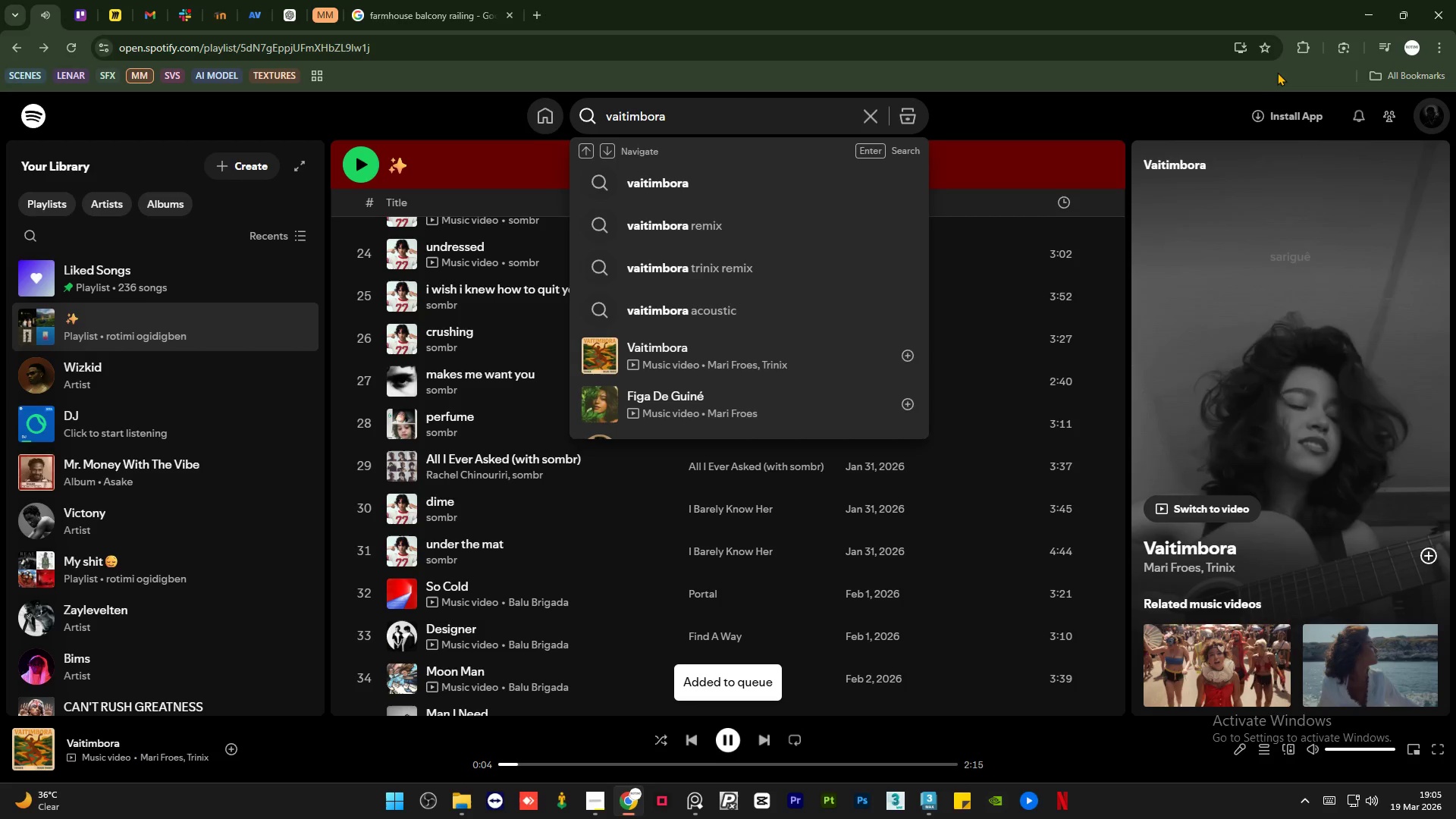 
left_click([835, 4])
 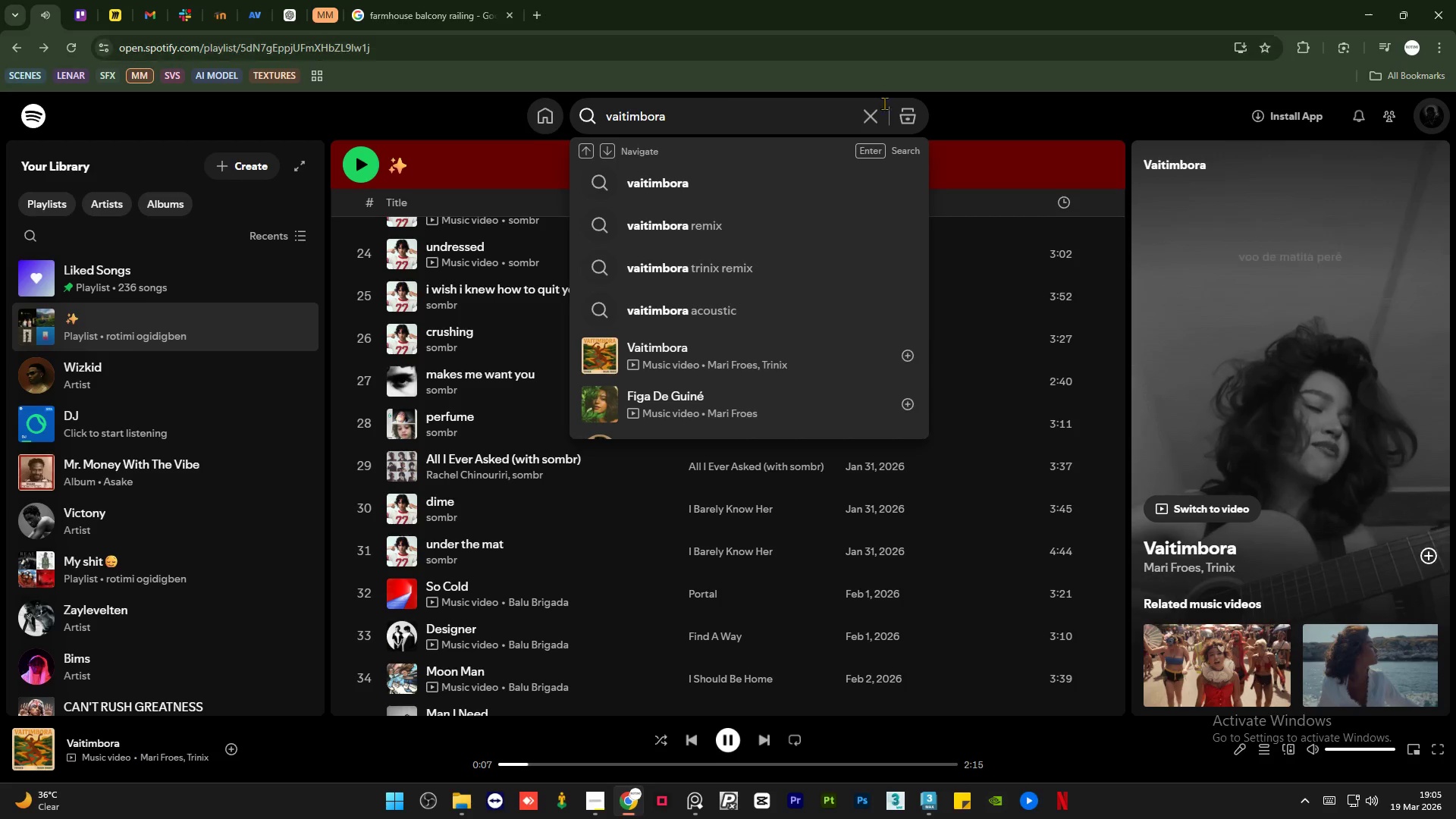 
left_click([870, 115])